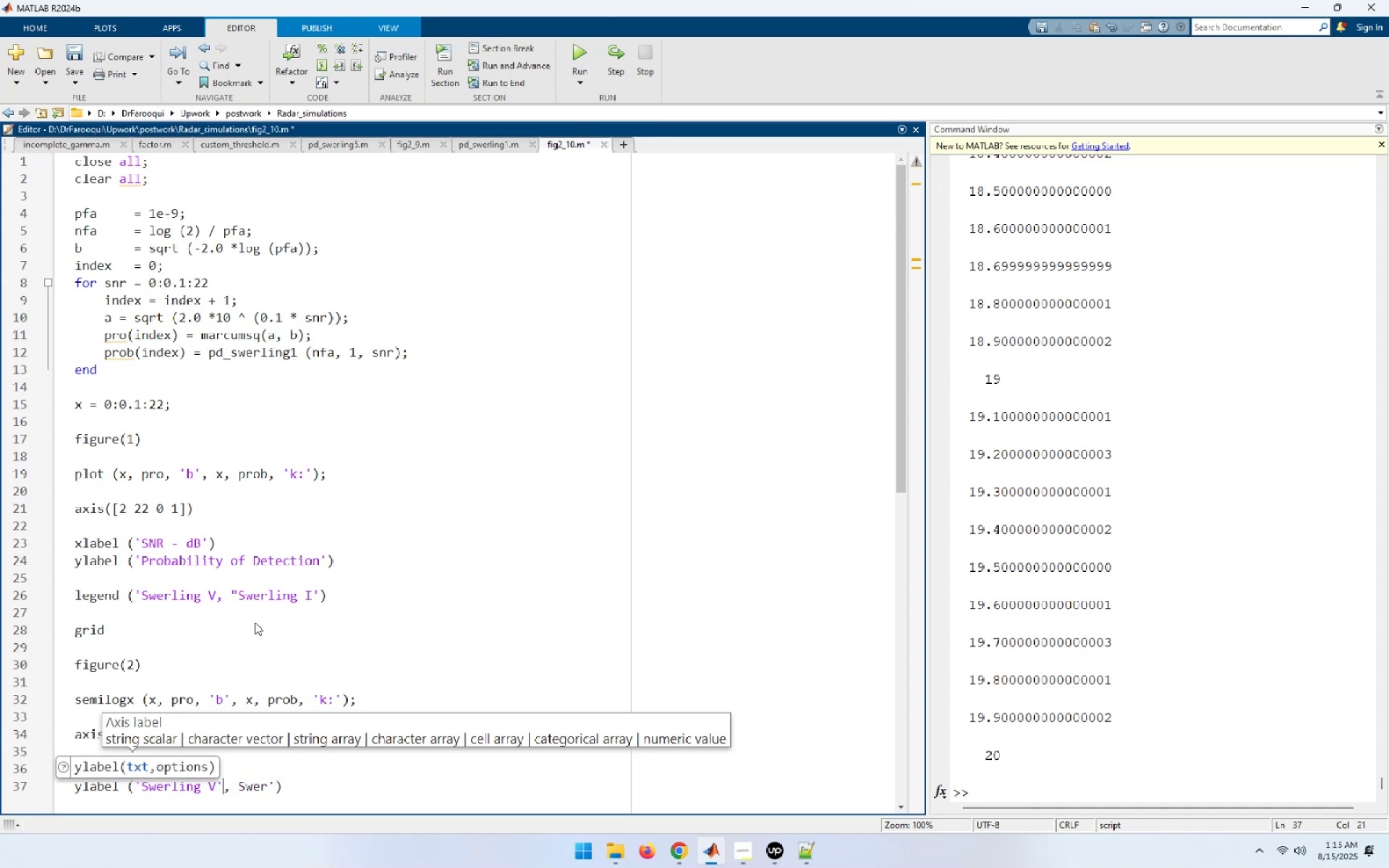 
key(ArrowRight)
 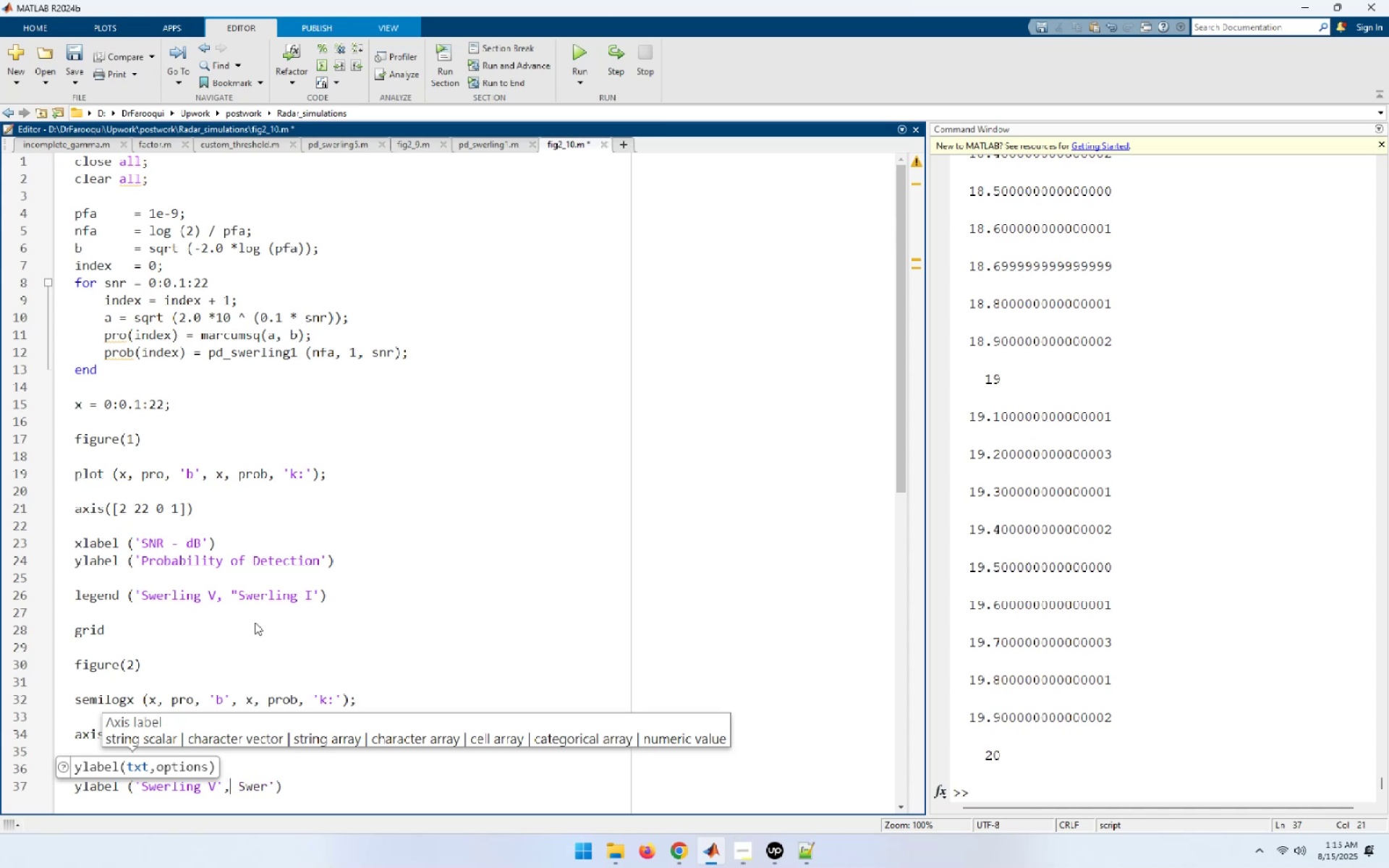 
key(ArrowRight)
 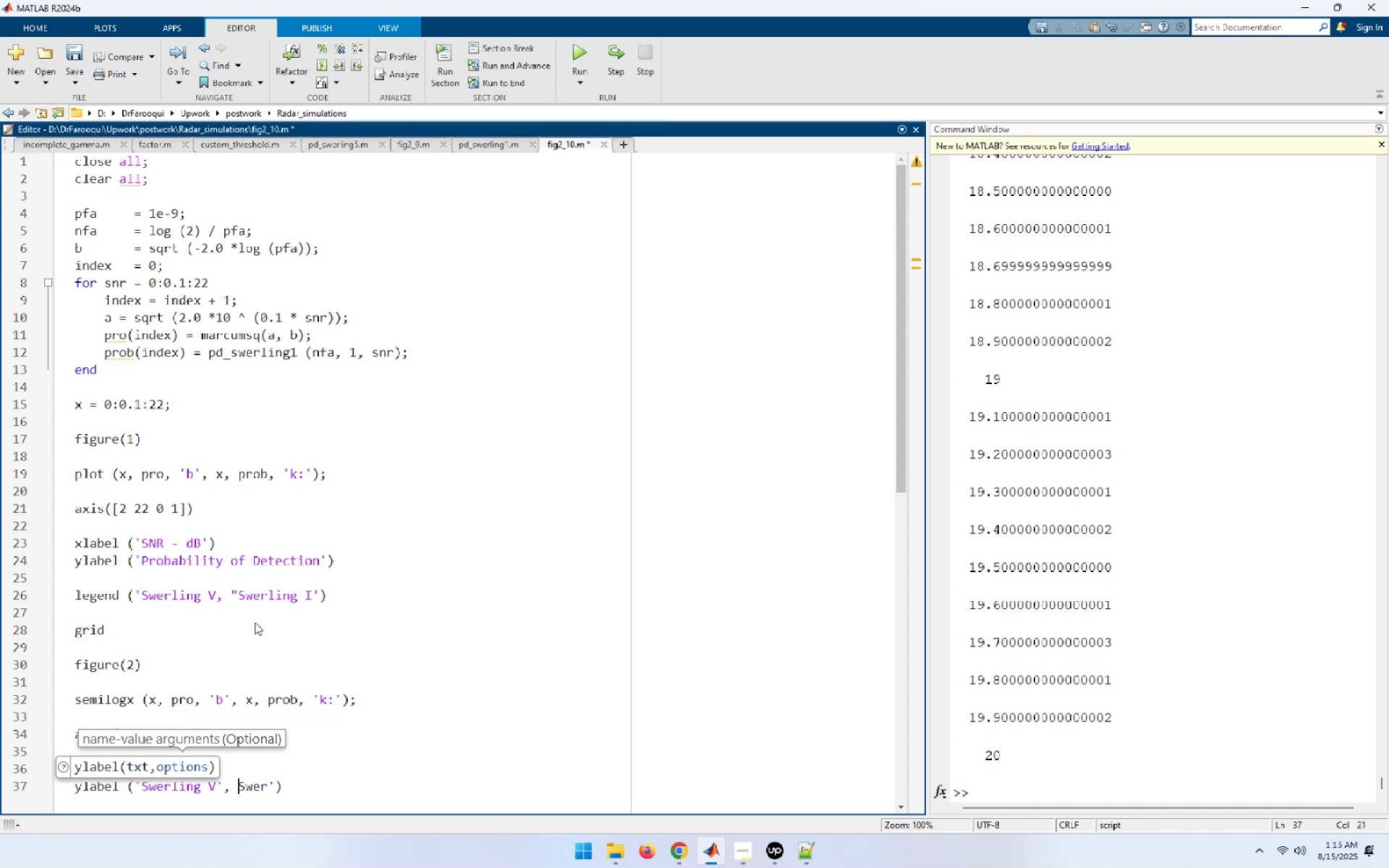 
key(ArrowRight)
 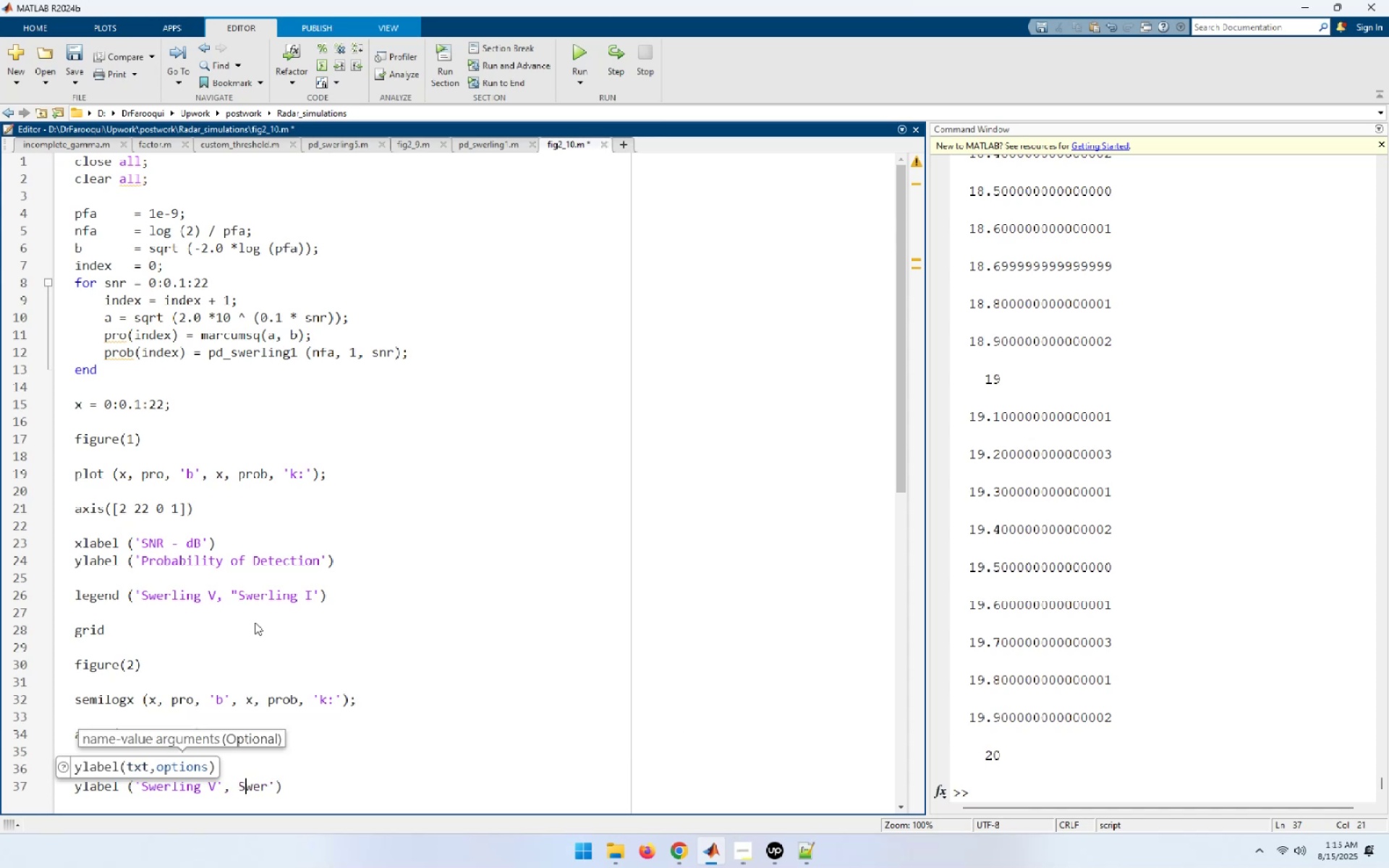 
hold_key(key=ArrowUp, duration=0.79)
 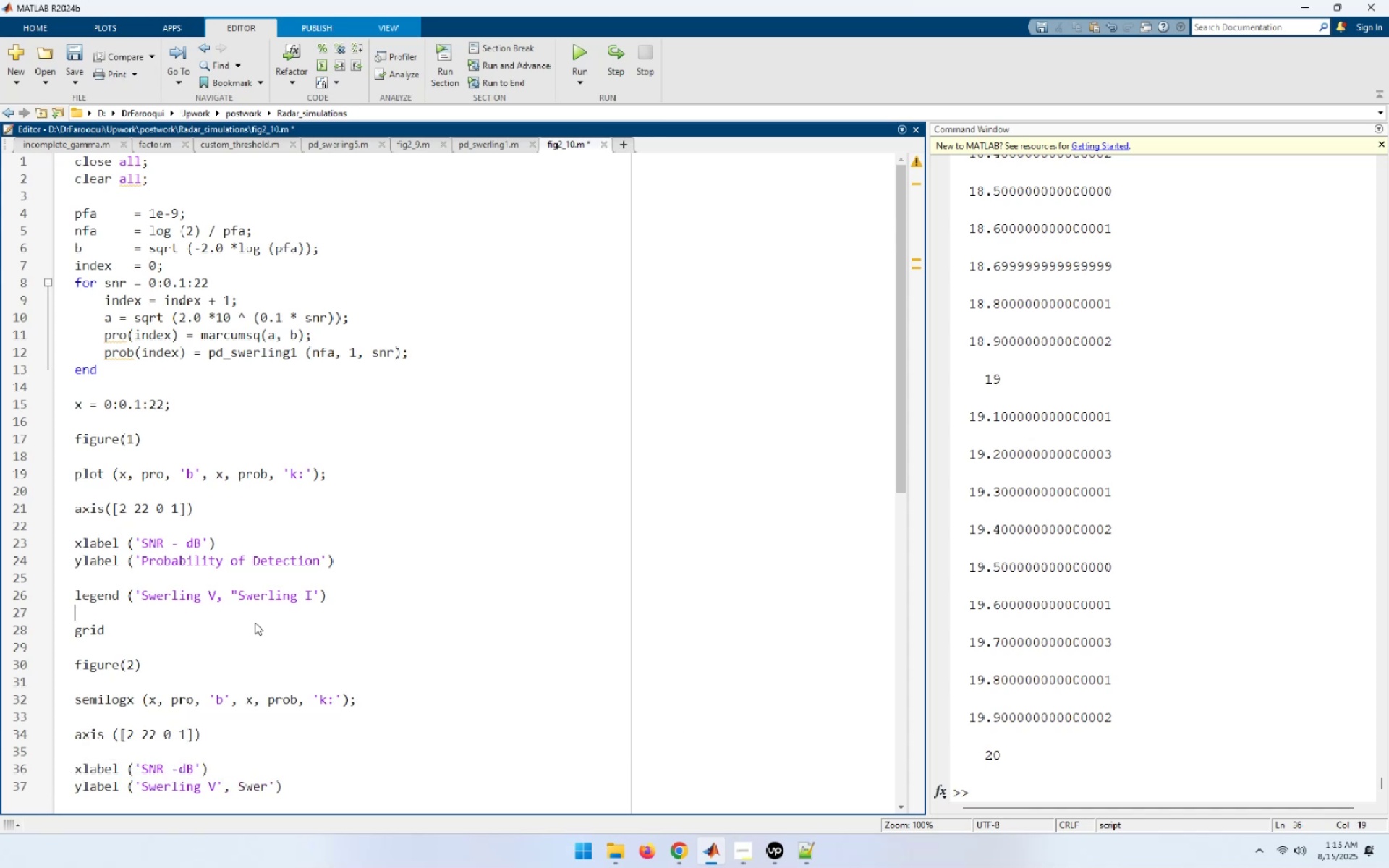 
key(ArrowUp)
 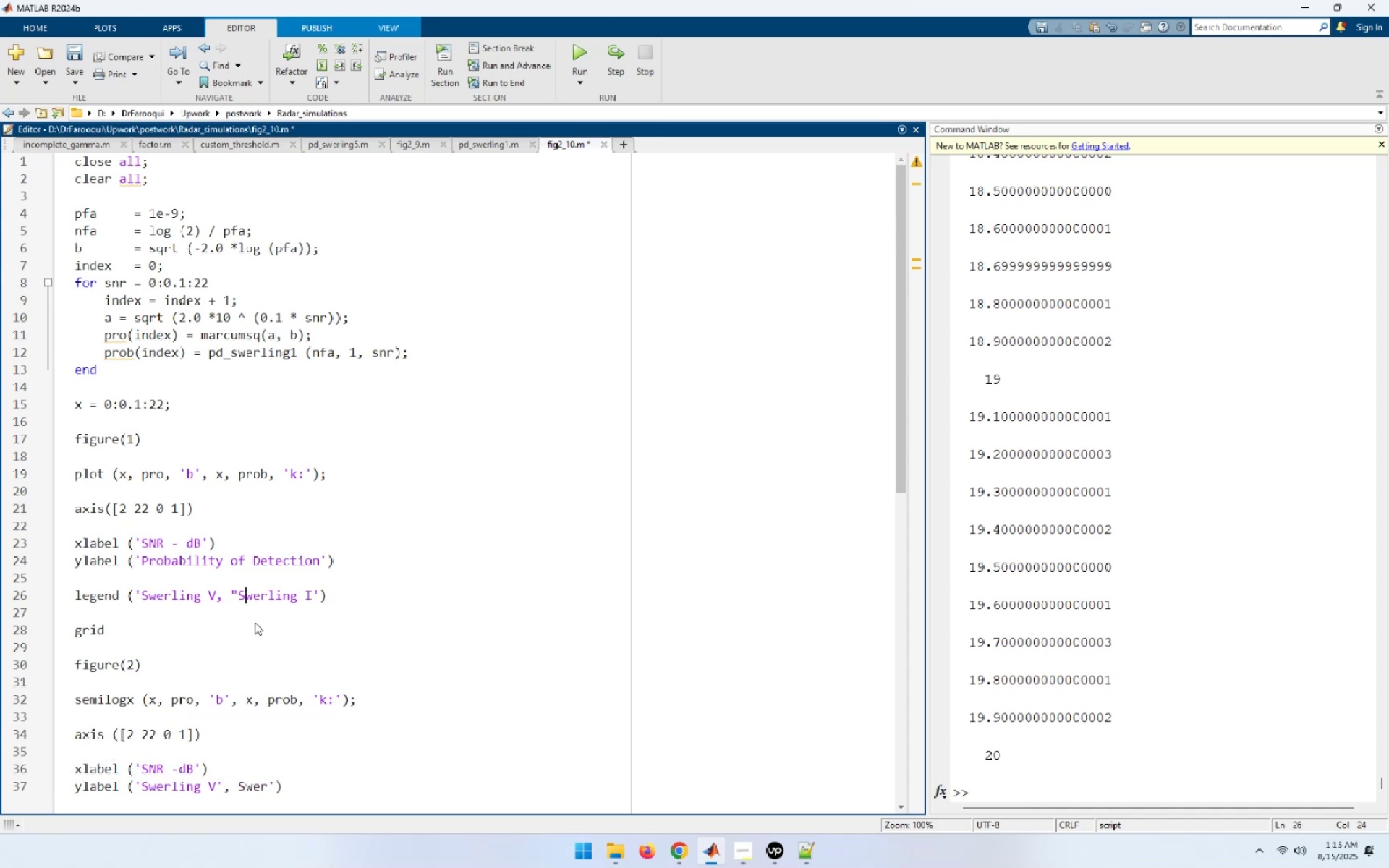 
key(ArrowLeft)
 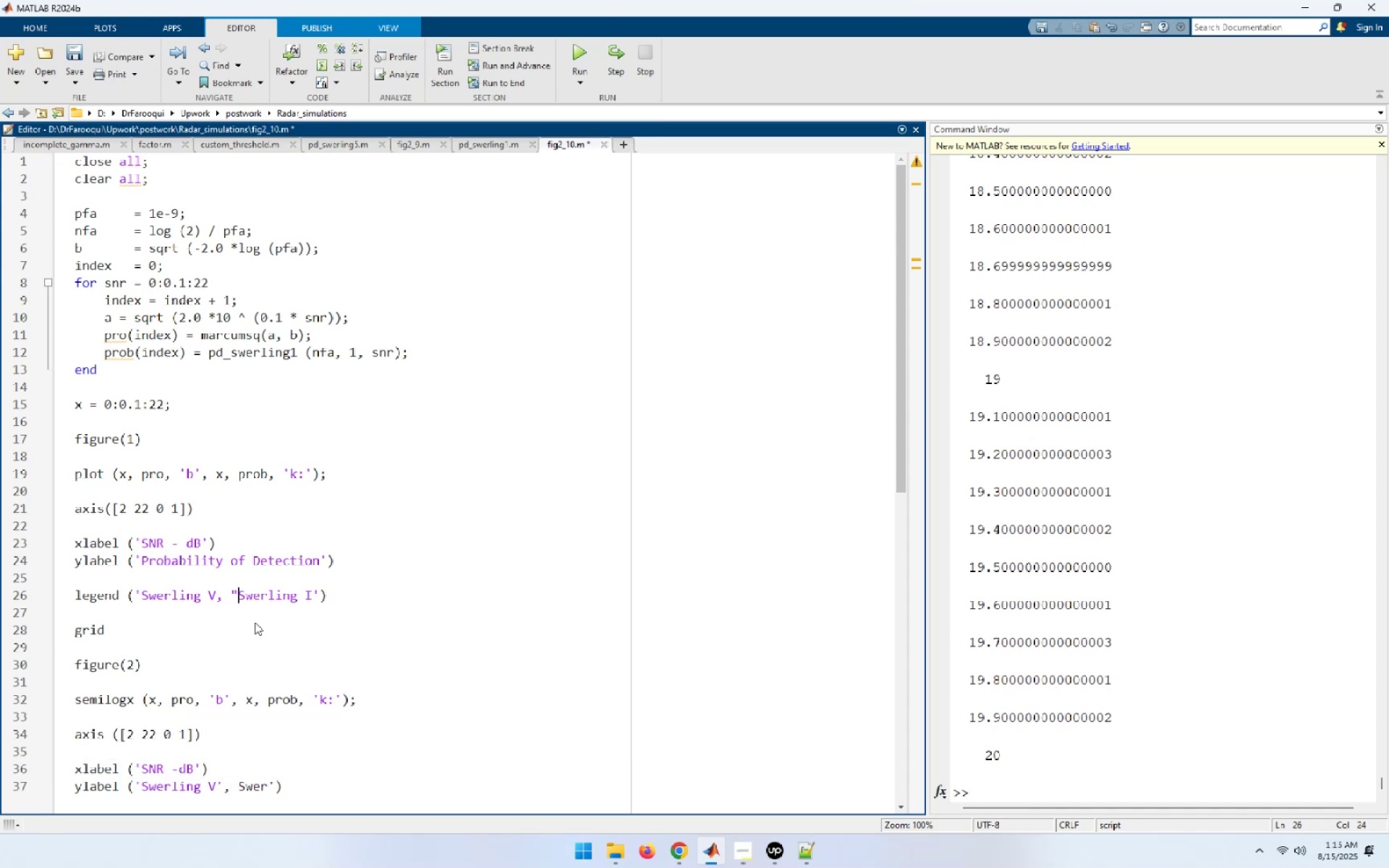 
key(ArrowLeft)
 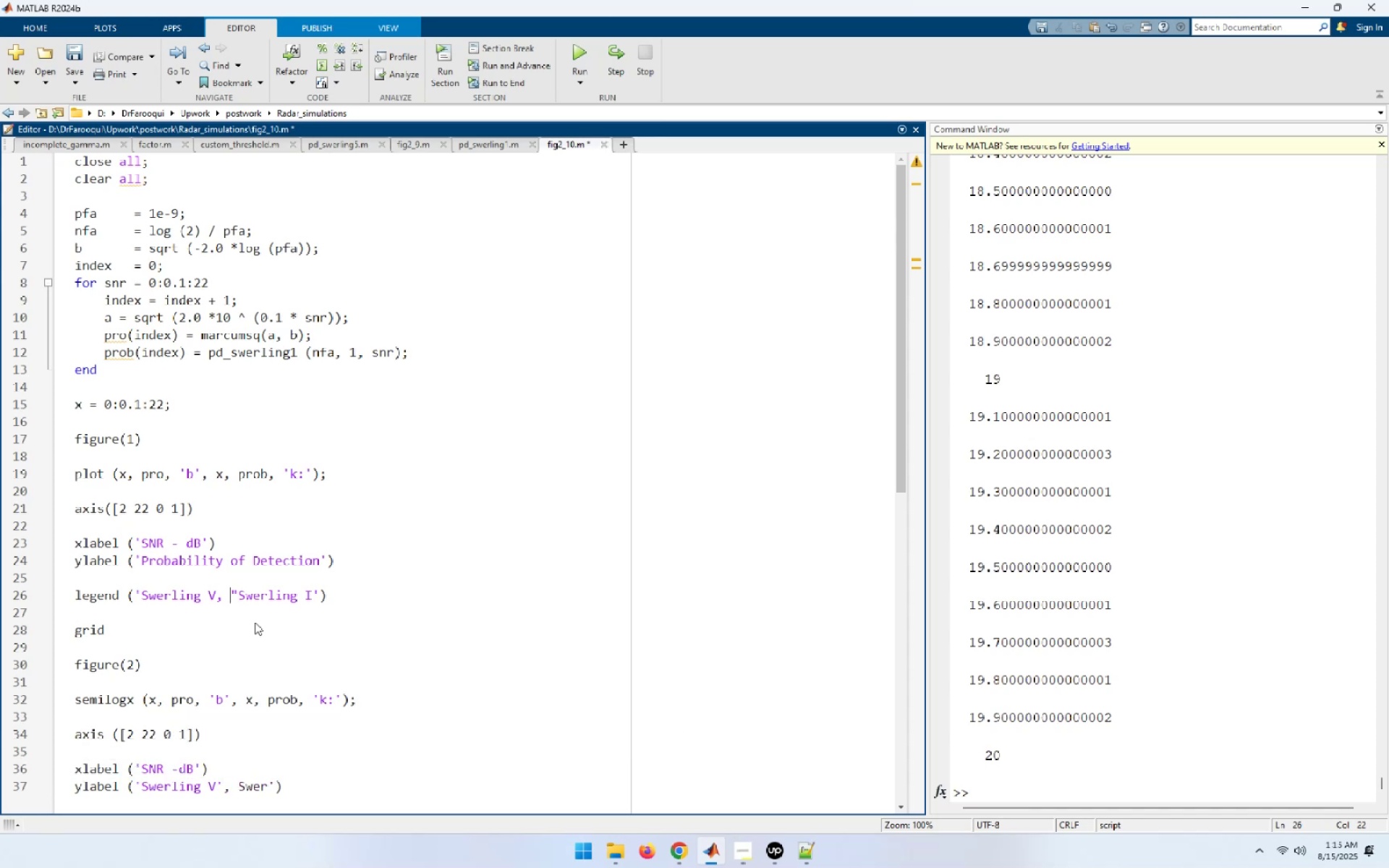 
key(Delete)
 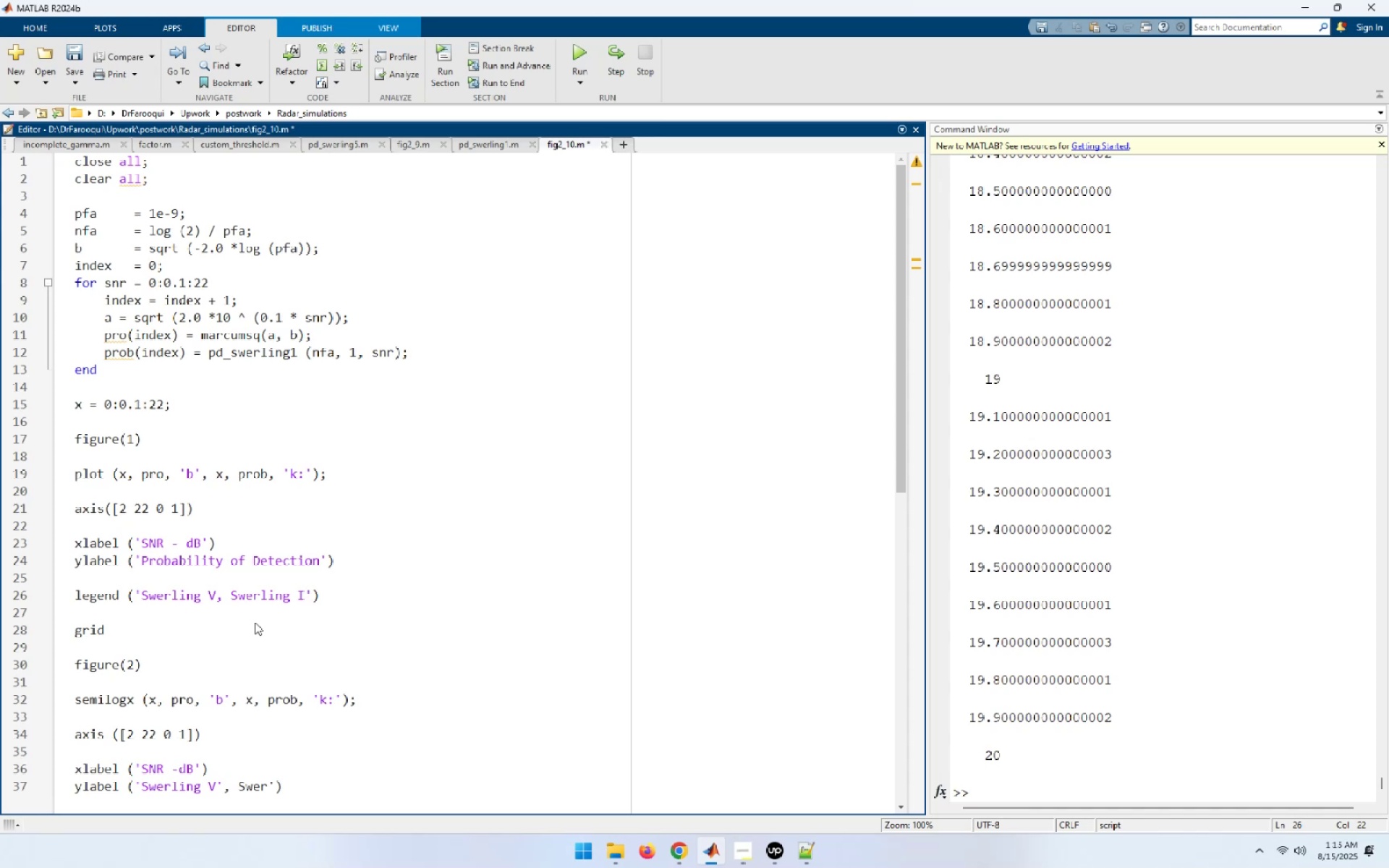 
key(Quote)
 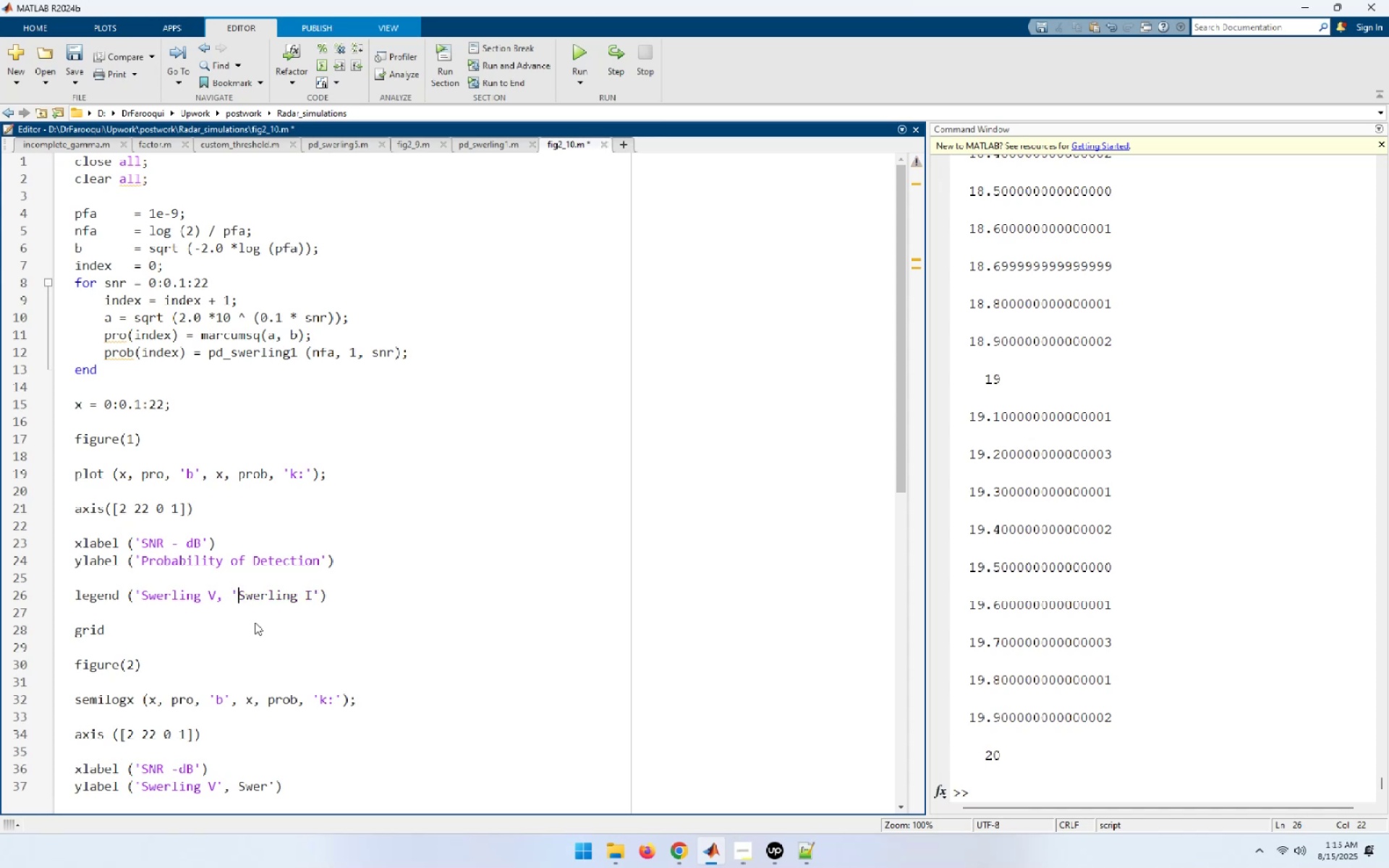 
key(ArrowLeft)
 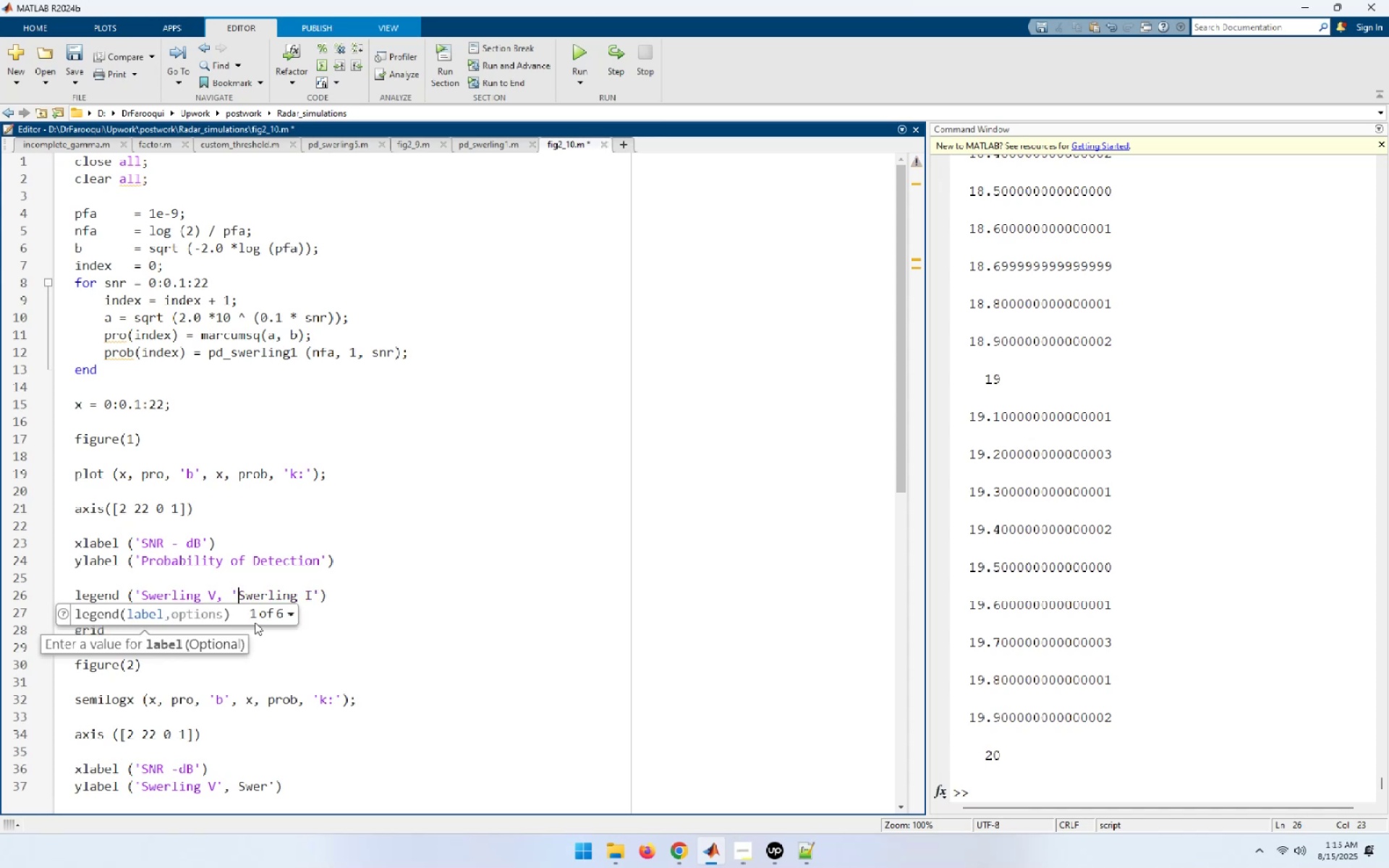 
key(ArrowLeft)
 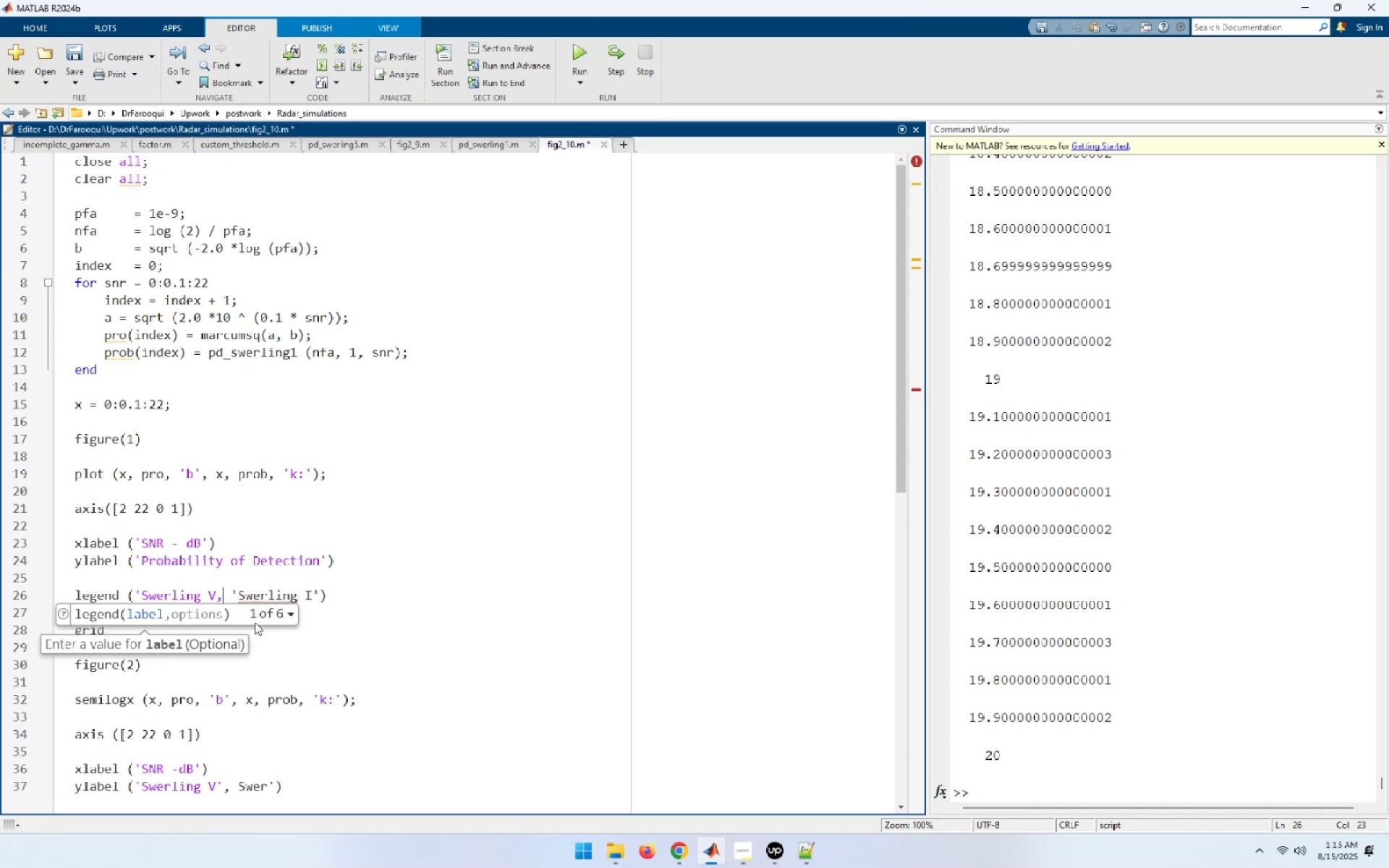 
key(ArrowLeft)
 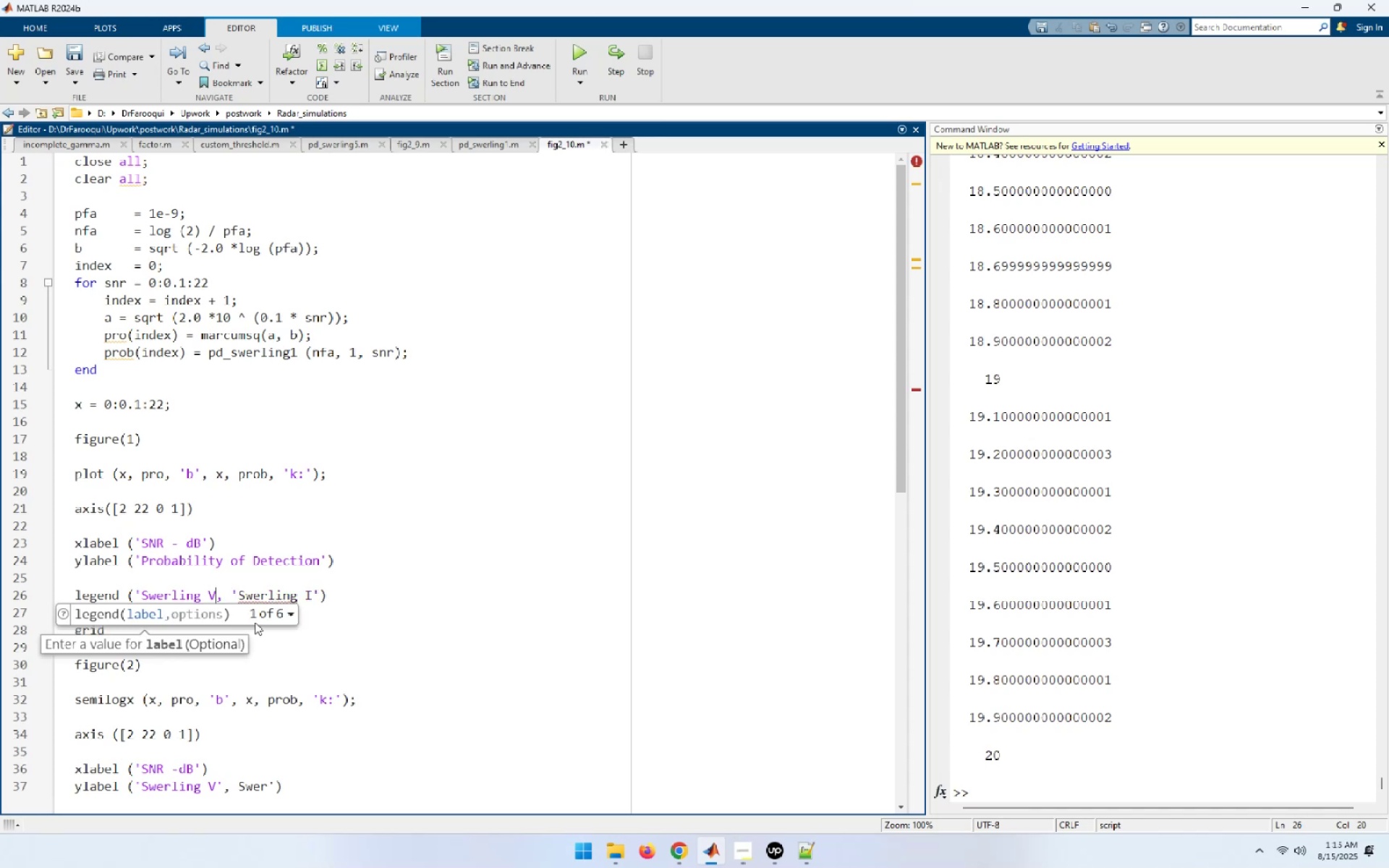 
key(Quote)
 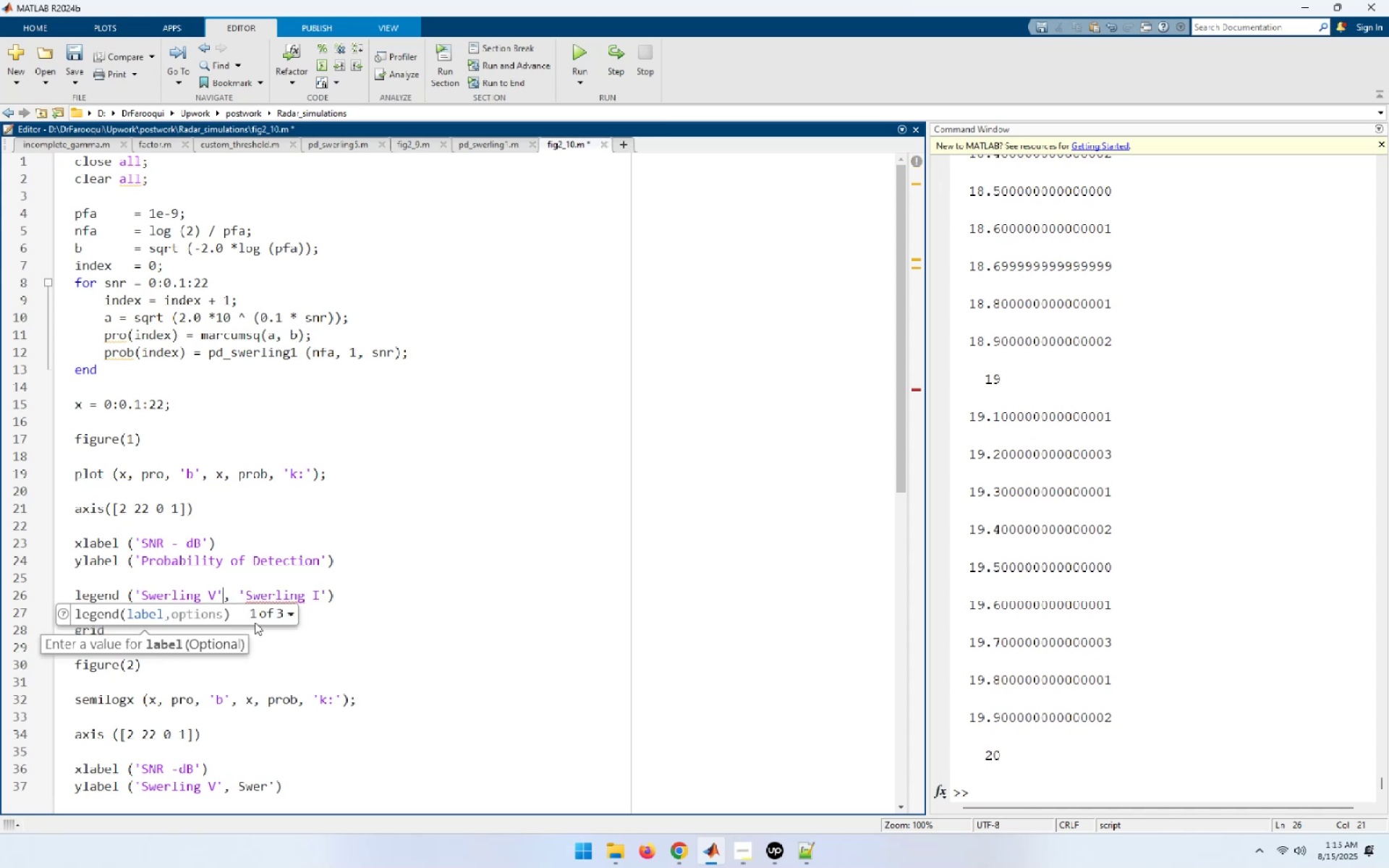 
key(ArrowDown)
 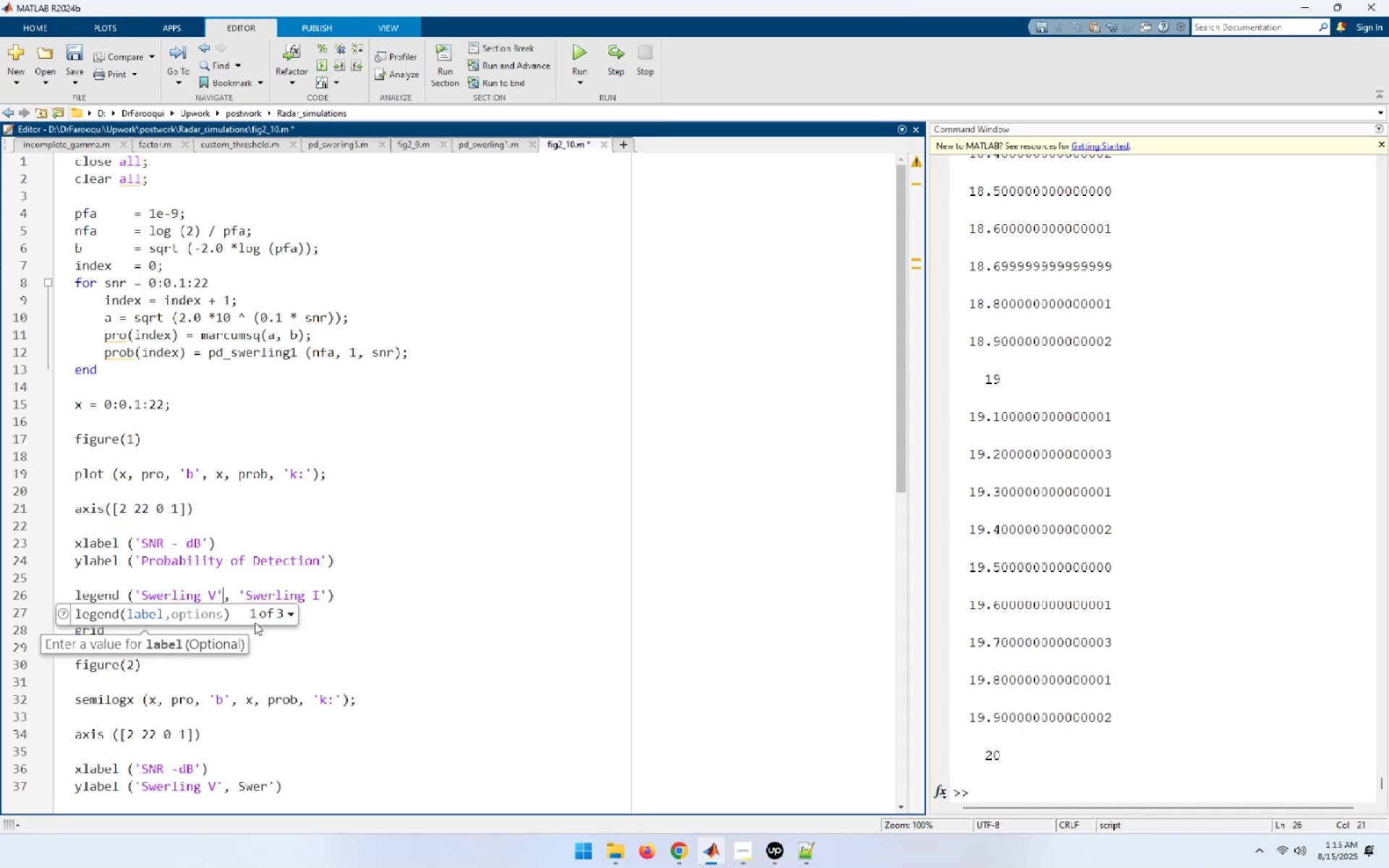 
key(ArrowDown)
 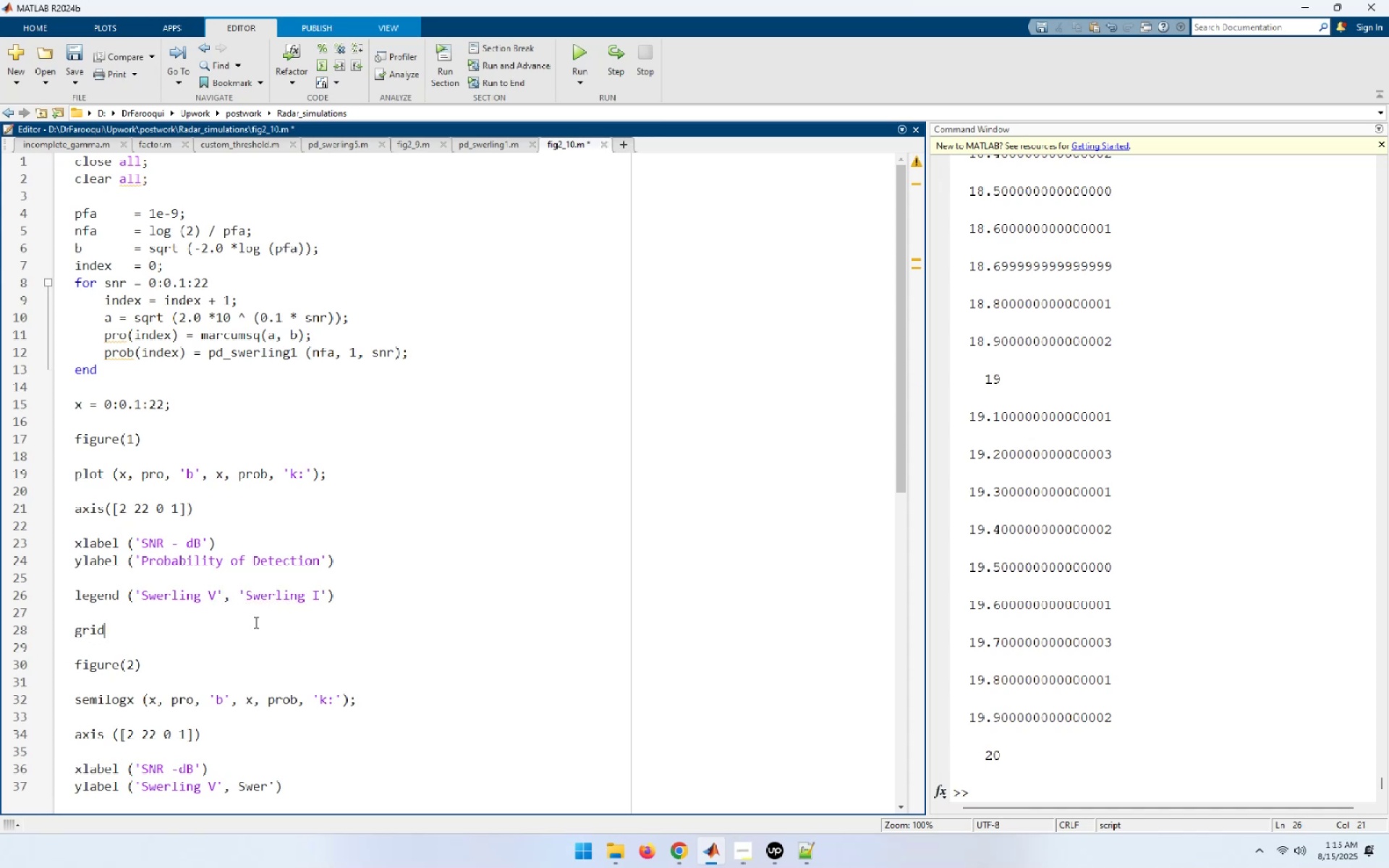 
key(ArrowDown)
 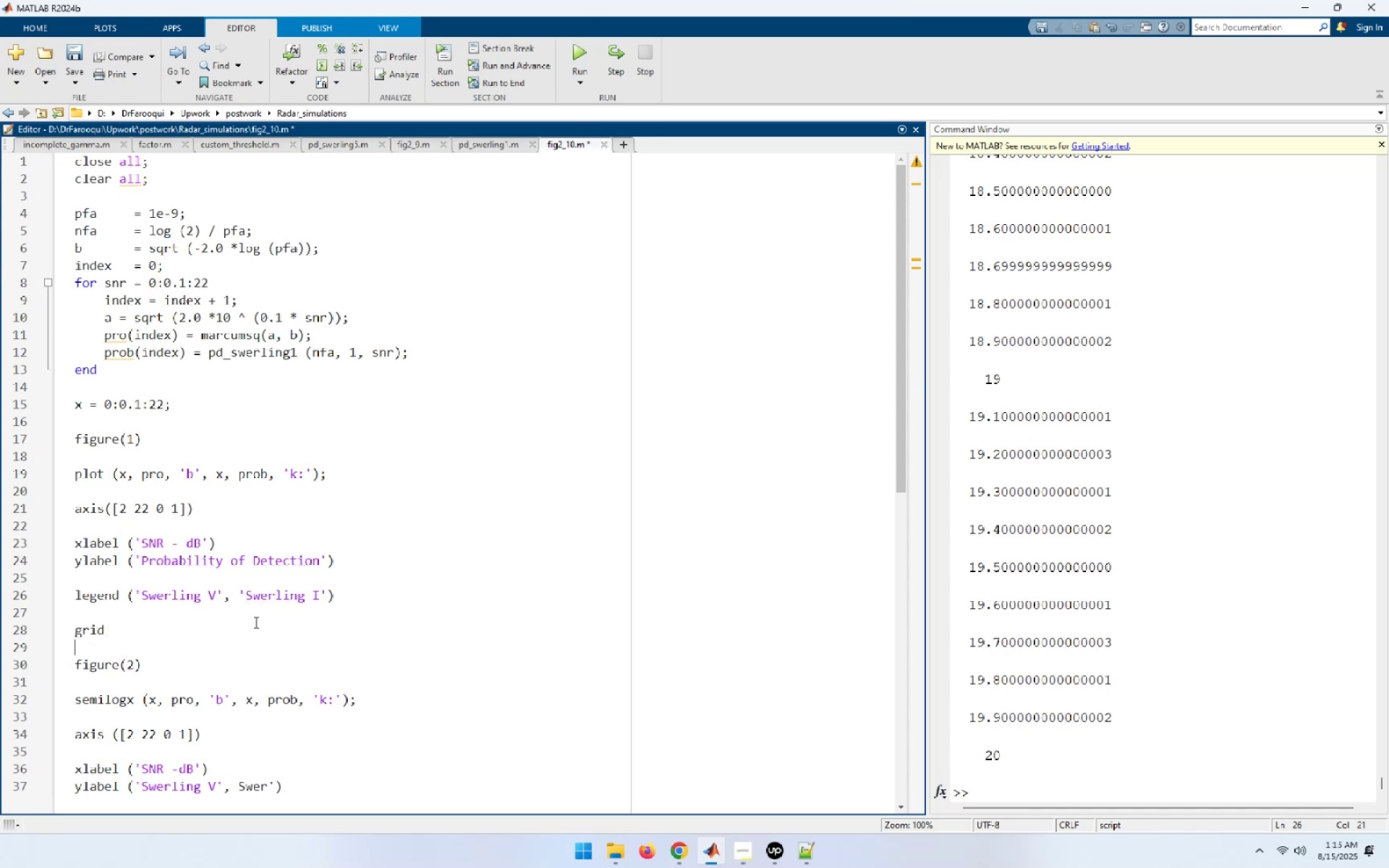 
key(ArrowDown)
 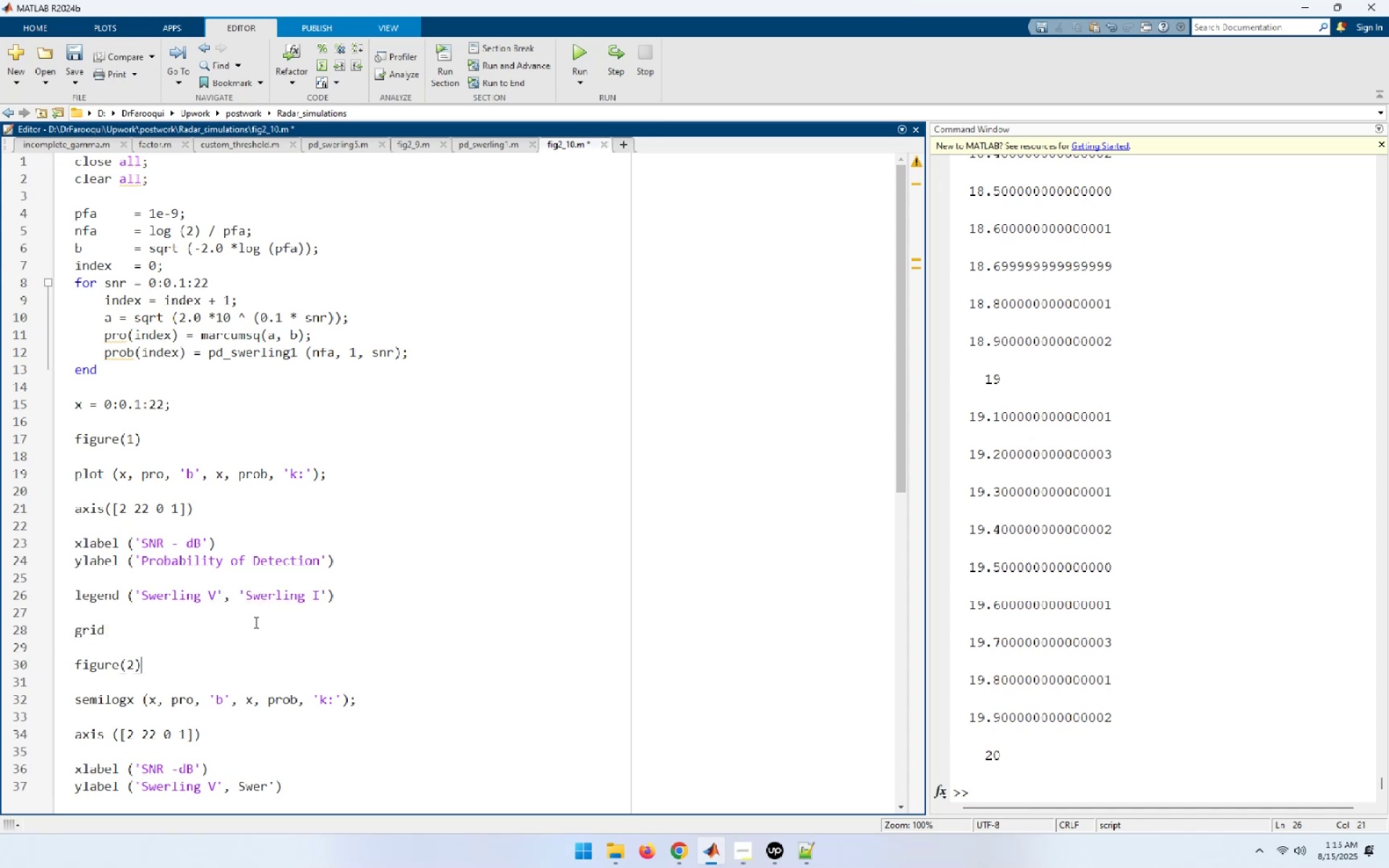 
key(ArrowDown)
 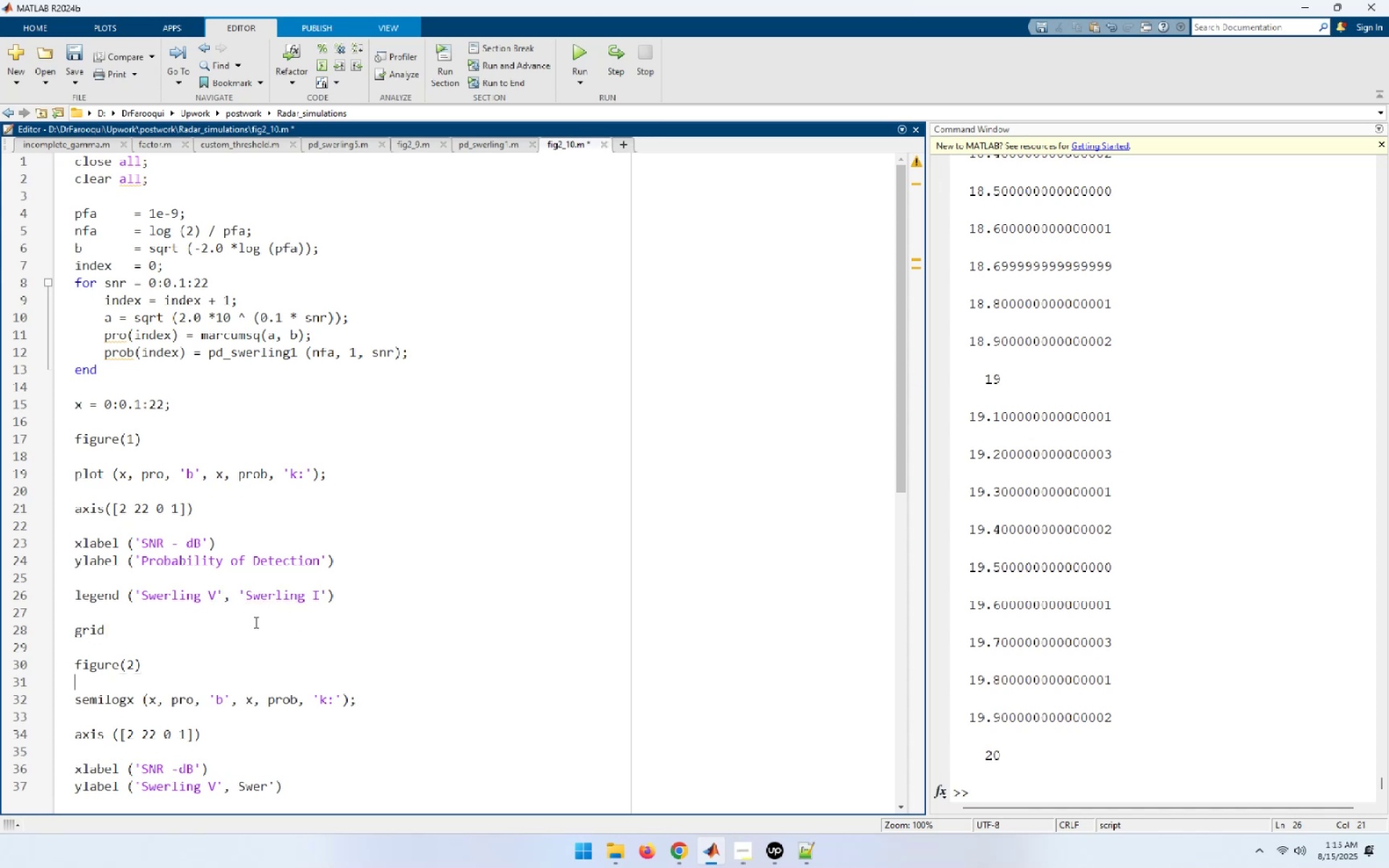 
key(ArrowDown)
 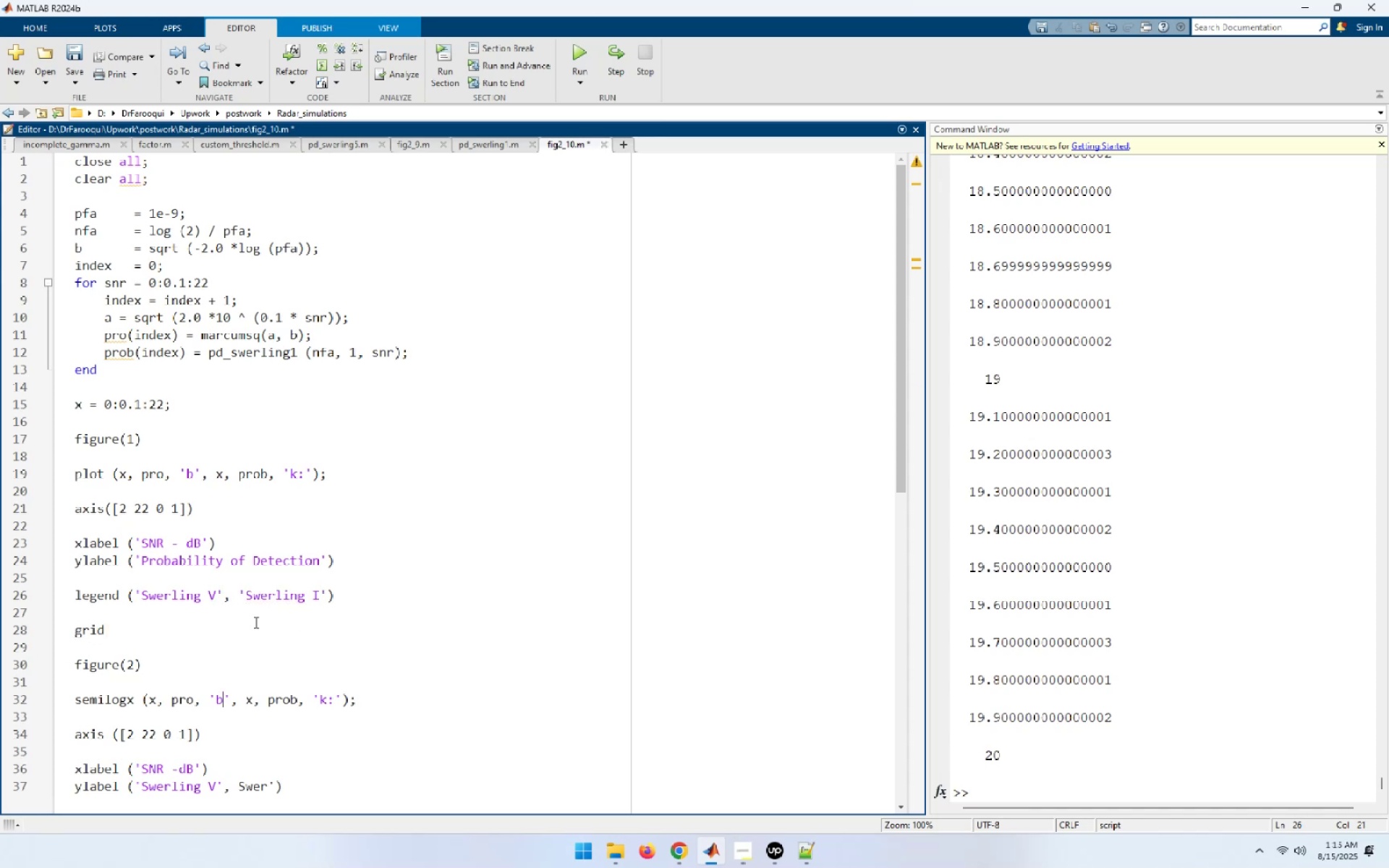 
key(ArrowDown)
 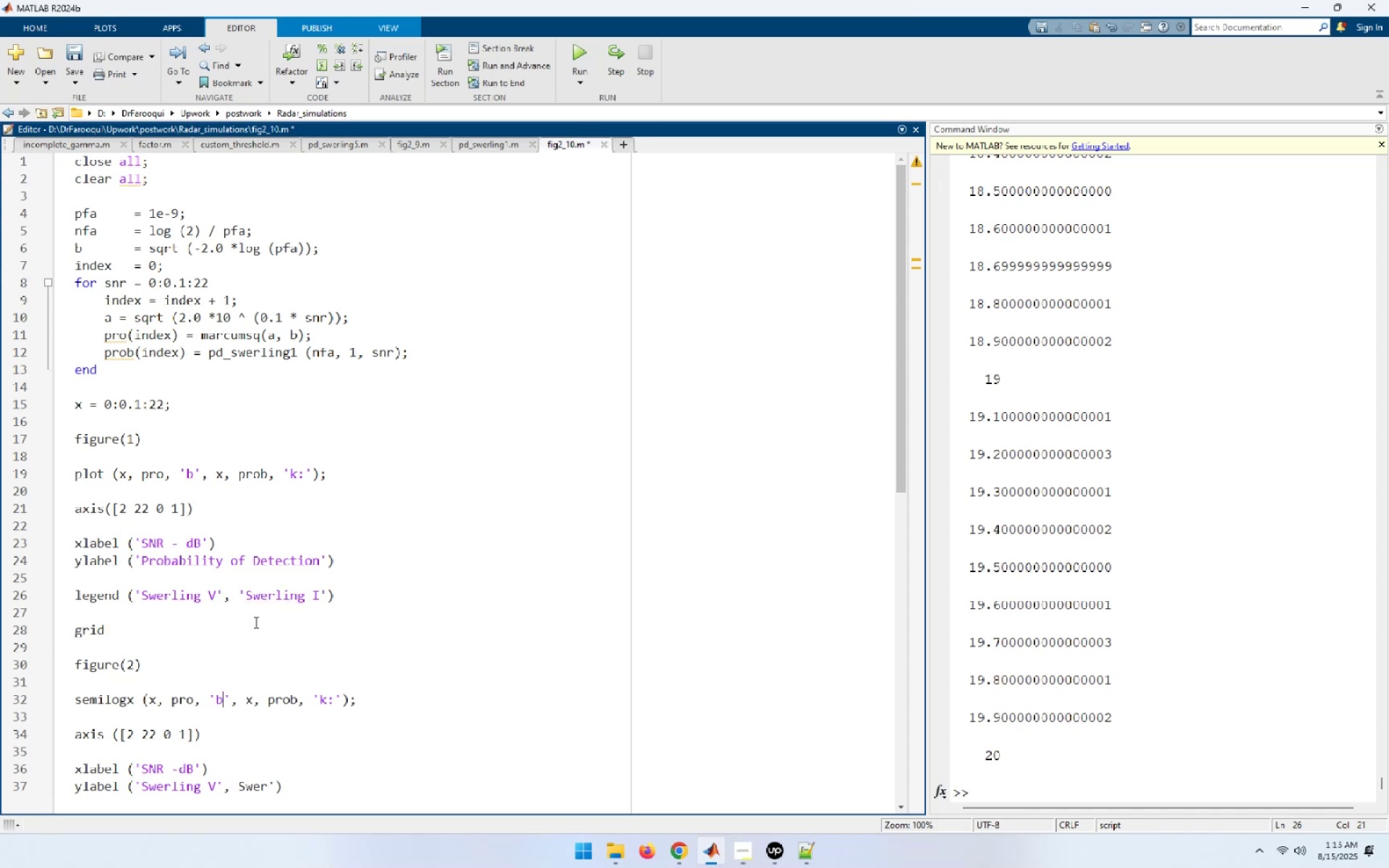 
key(ArrowDown)
 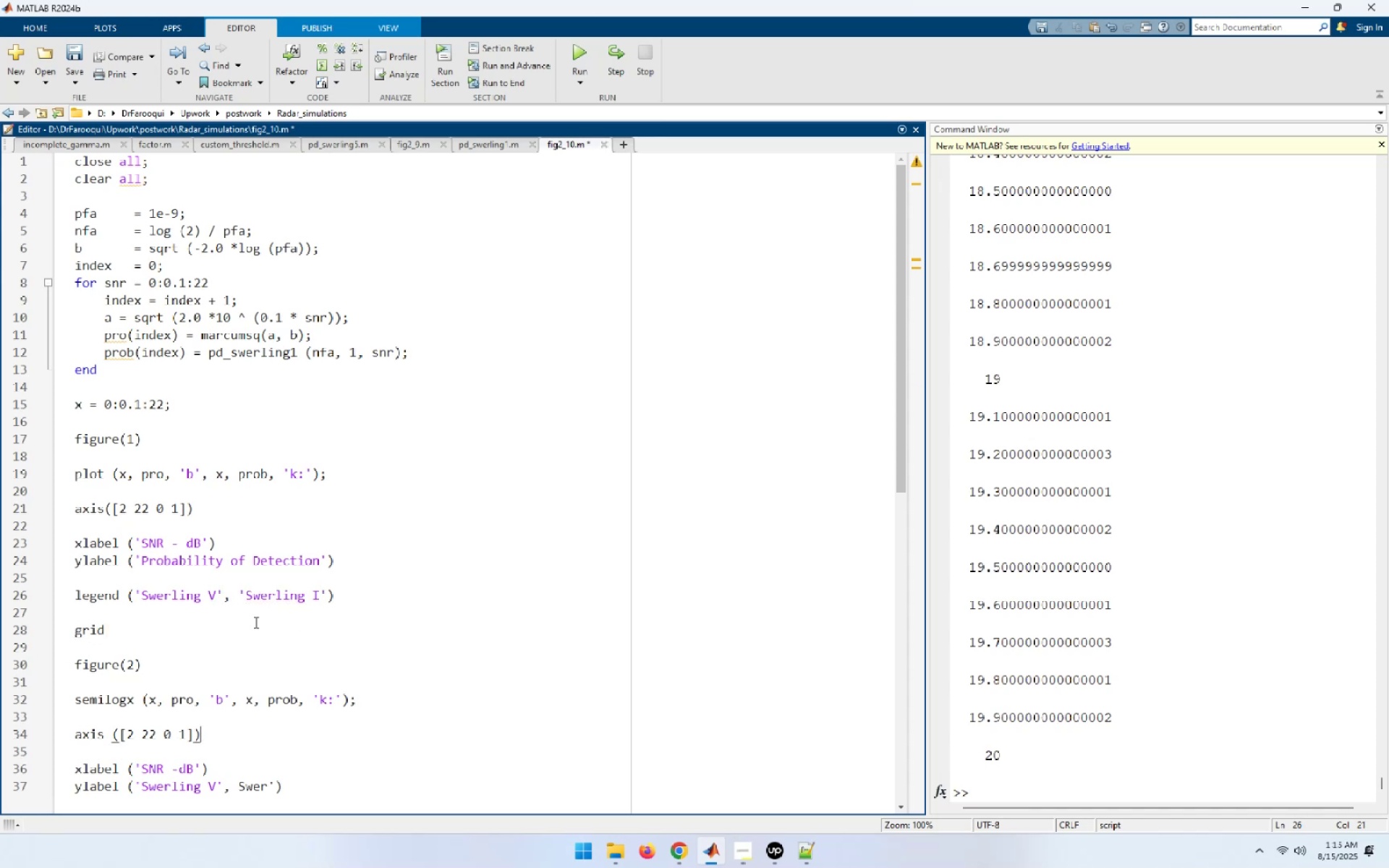 
key(ArrowDown)
 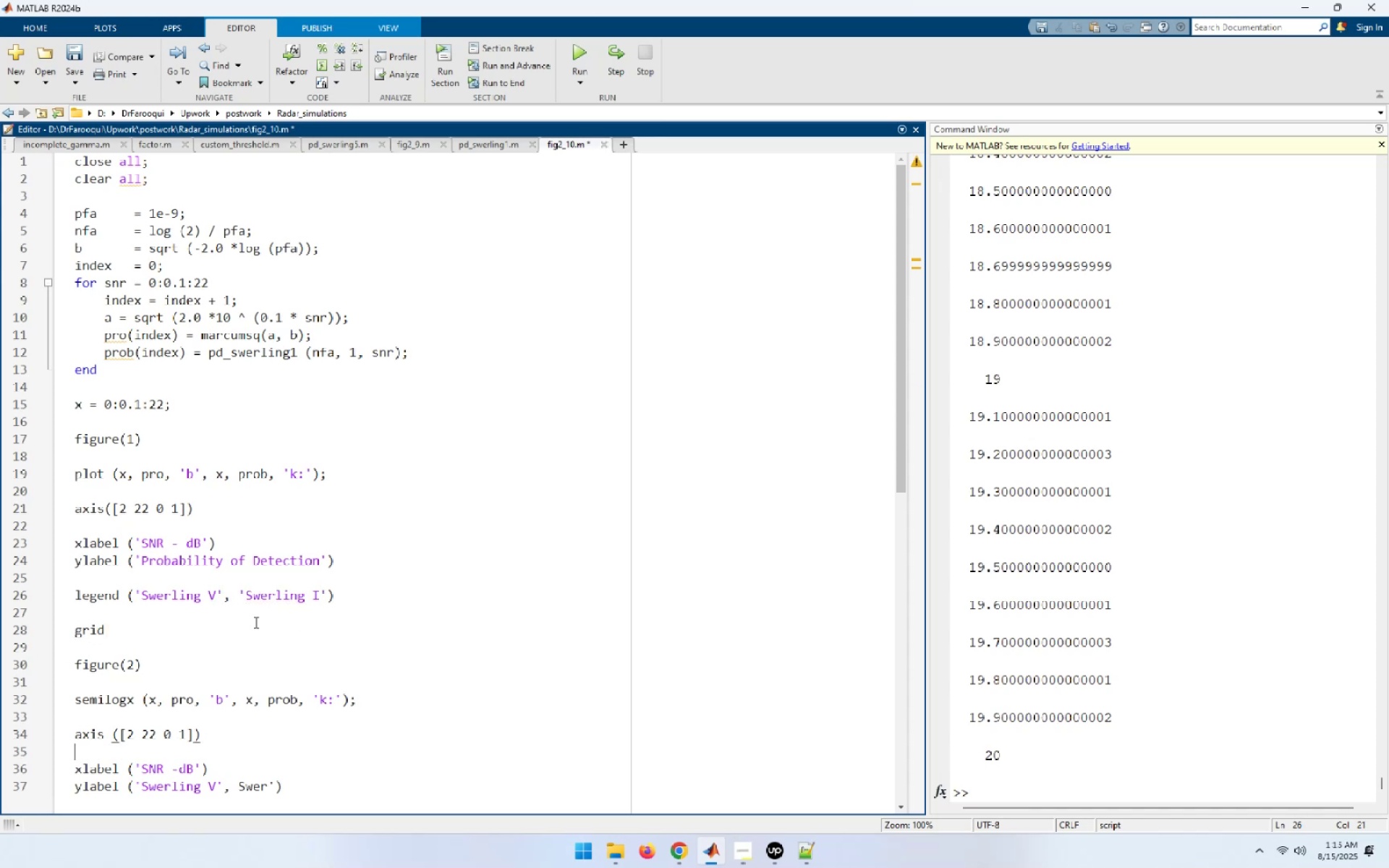 
key(ArrowDown)
 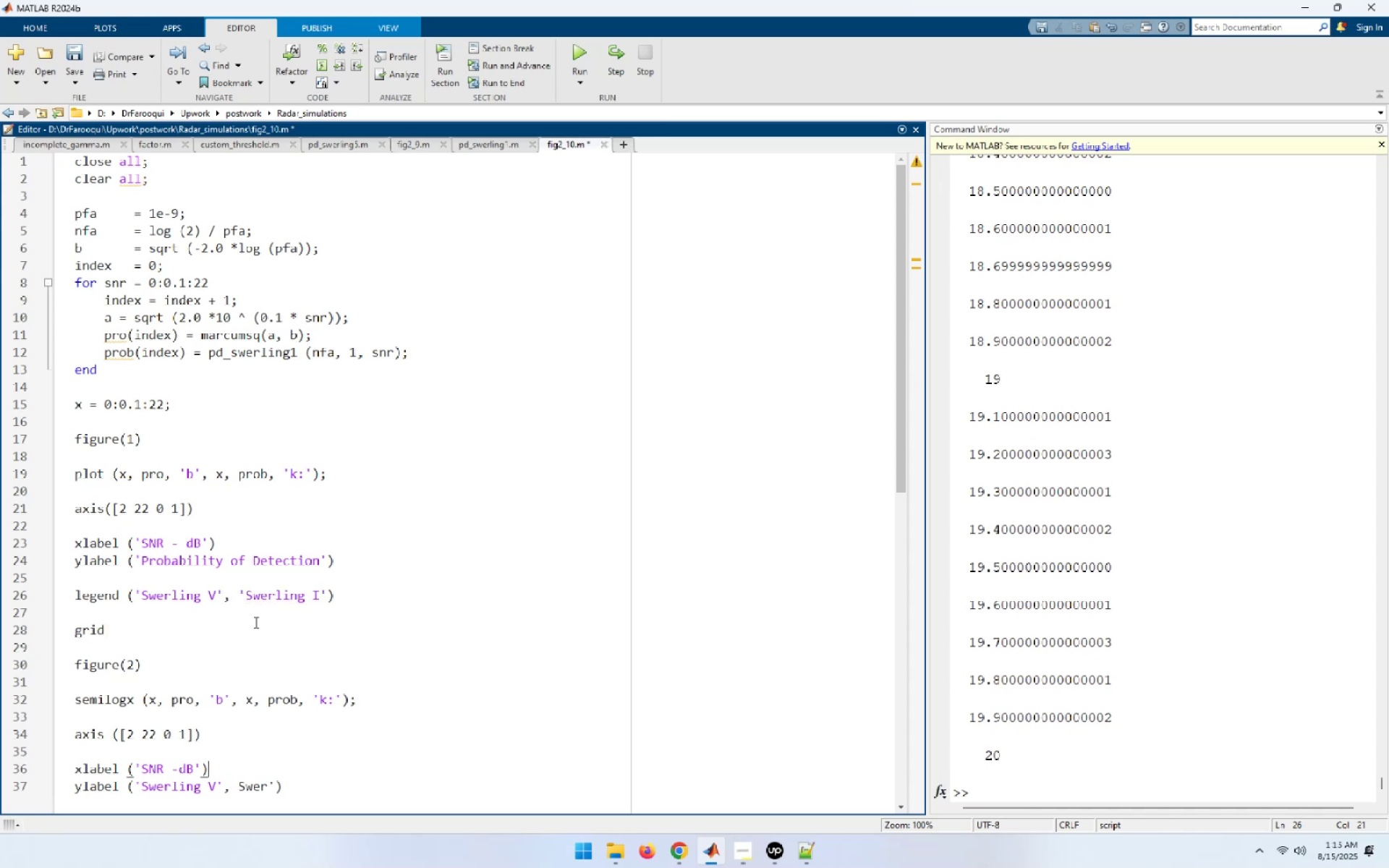 
key(ArrowDown)
 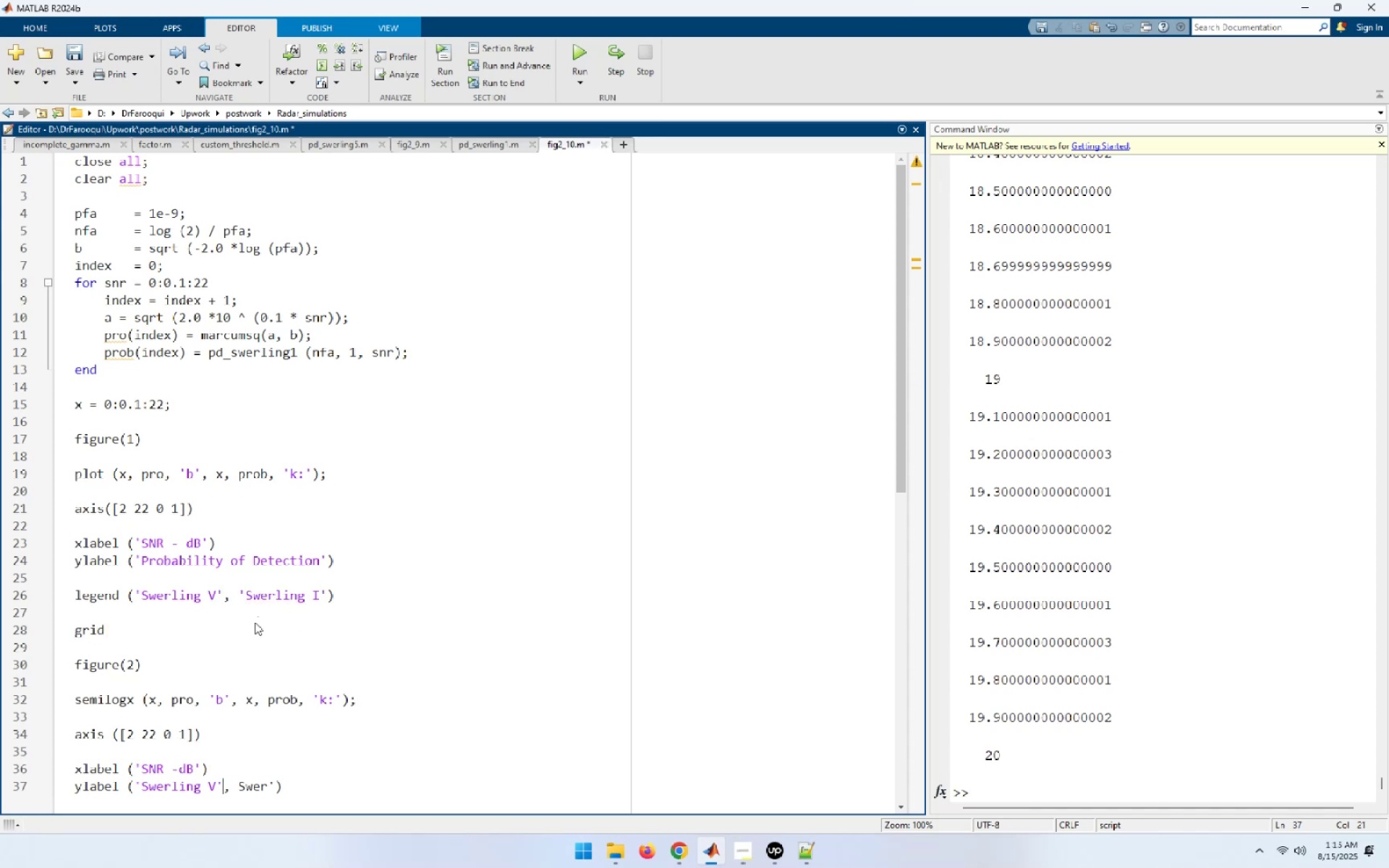 
key(ArrowUp)
 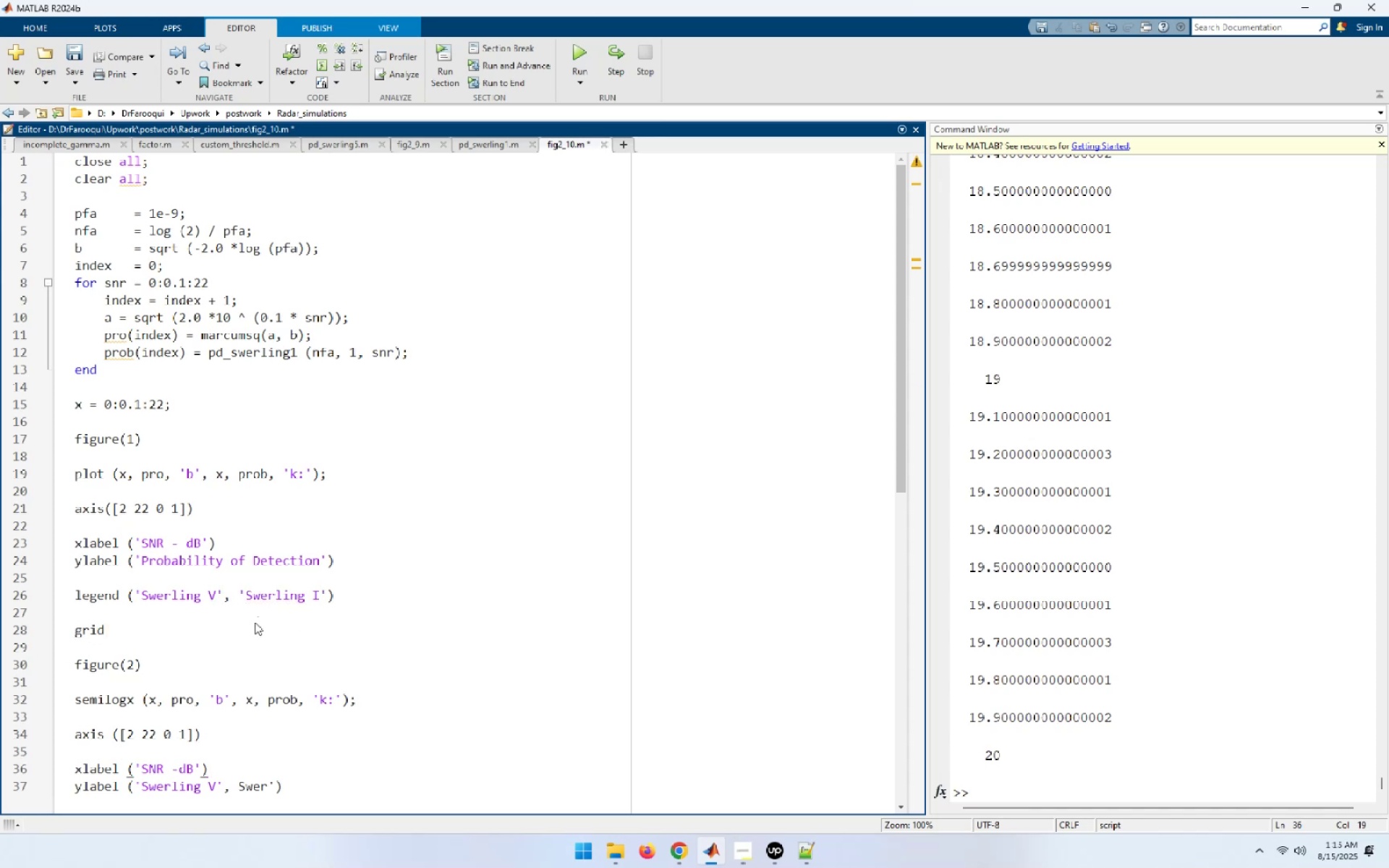 
key(ArrowDown)
 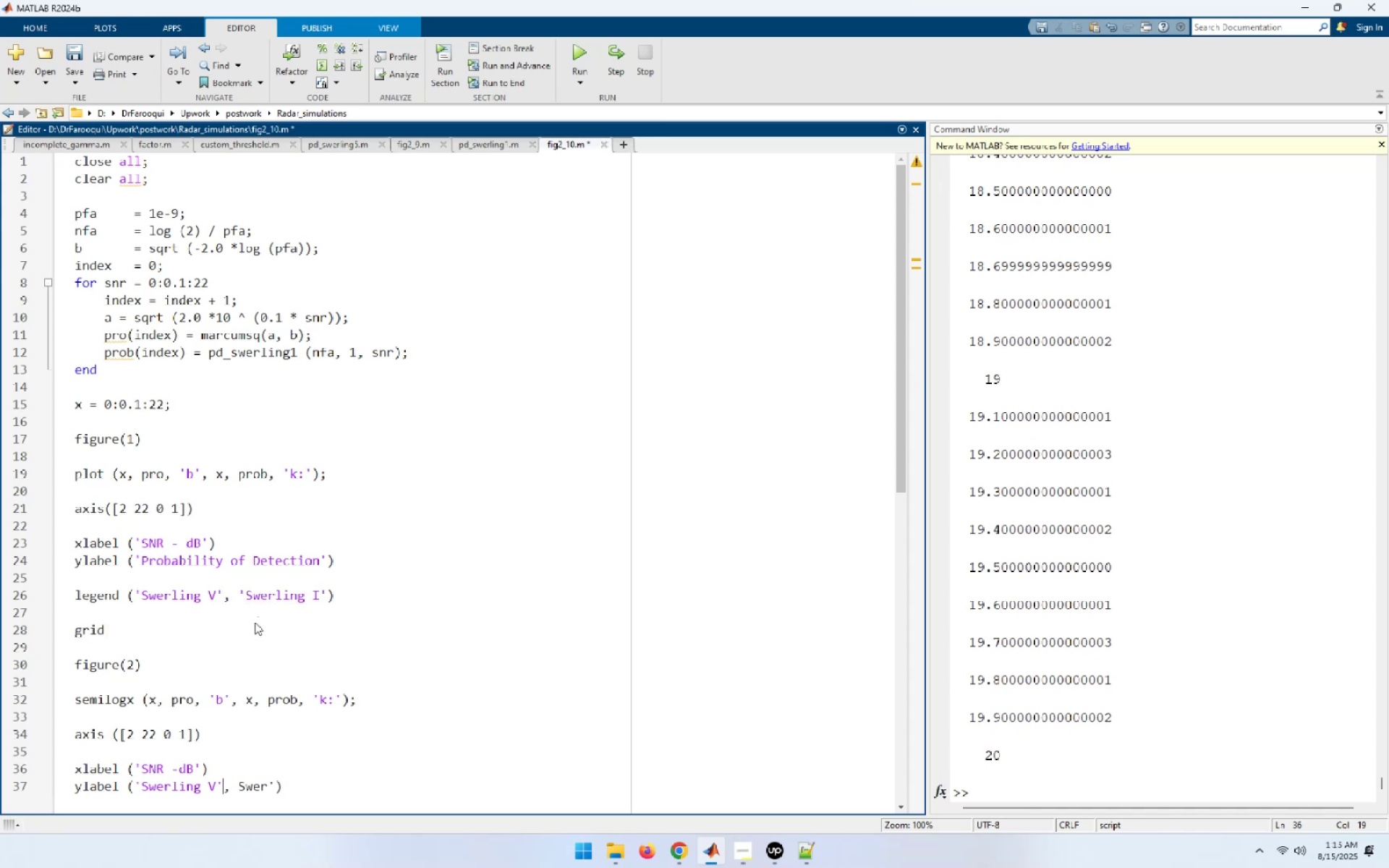 
key(Control+ControlRight)
 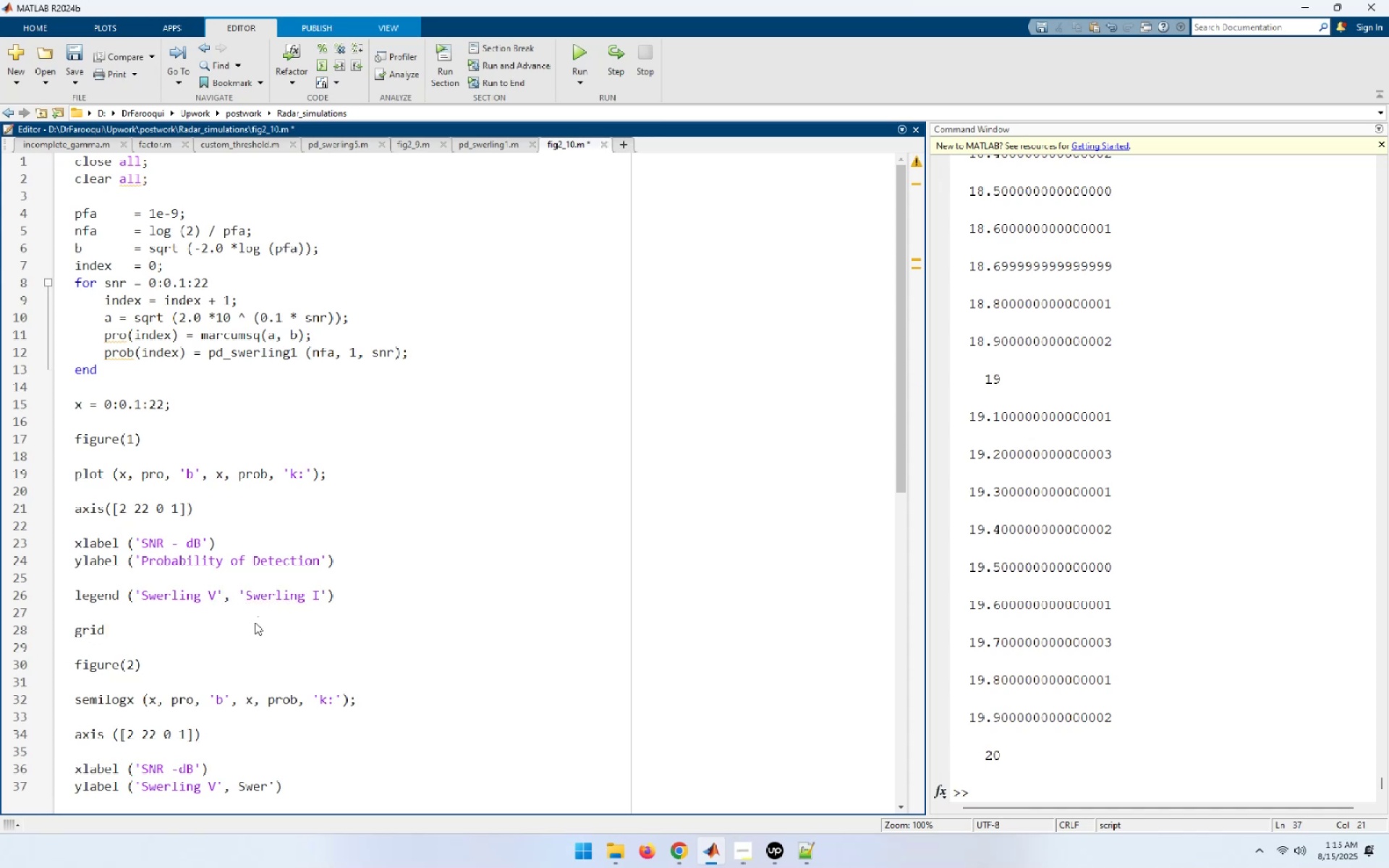 
key(Home)
 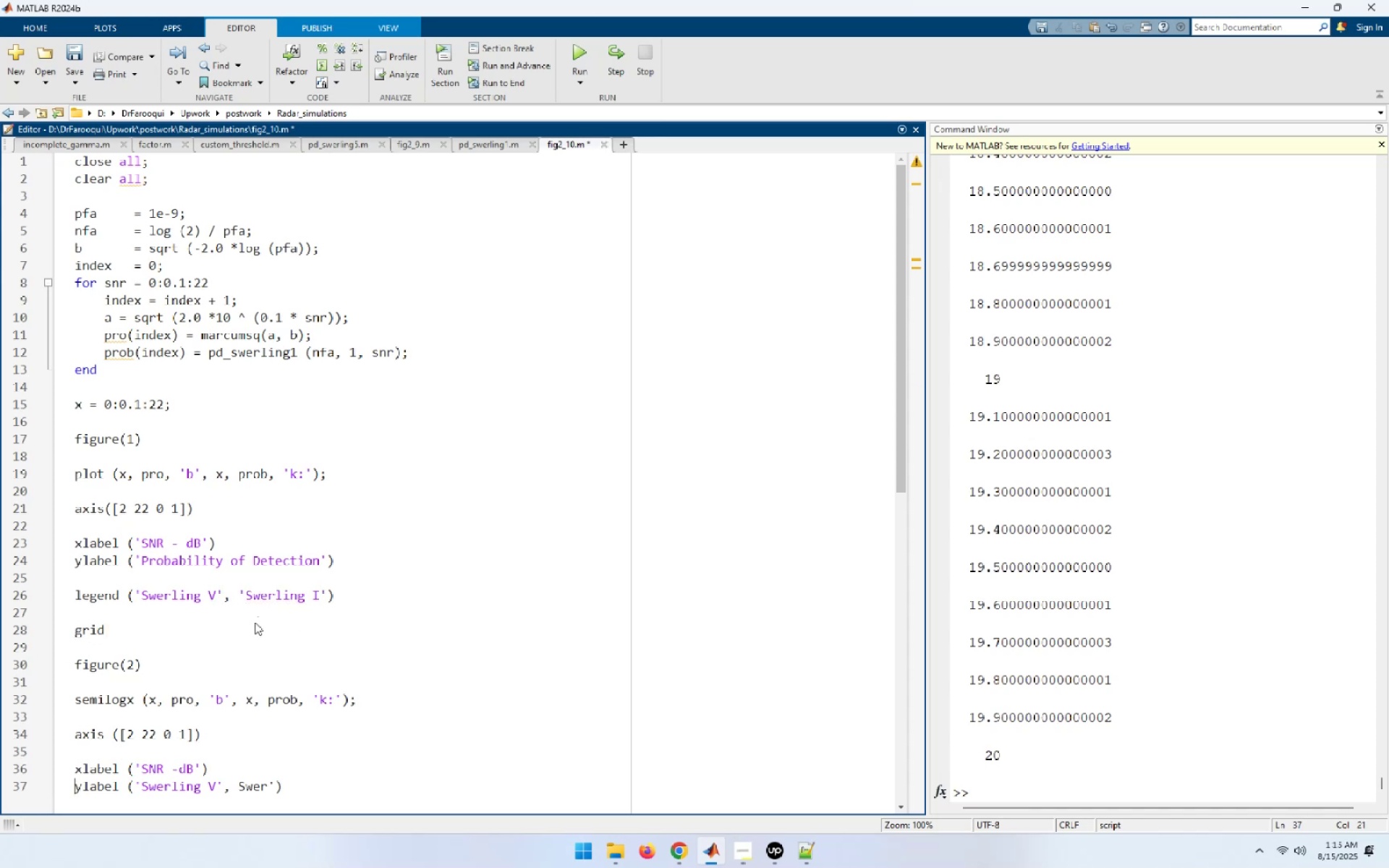 
key(Control+ArrowRight)
 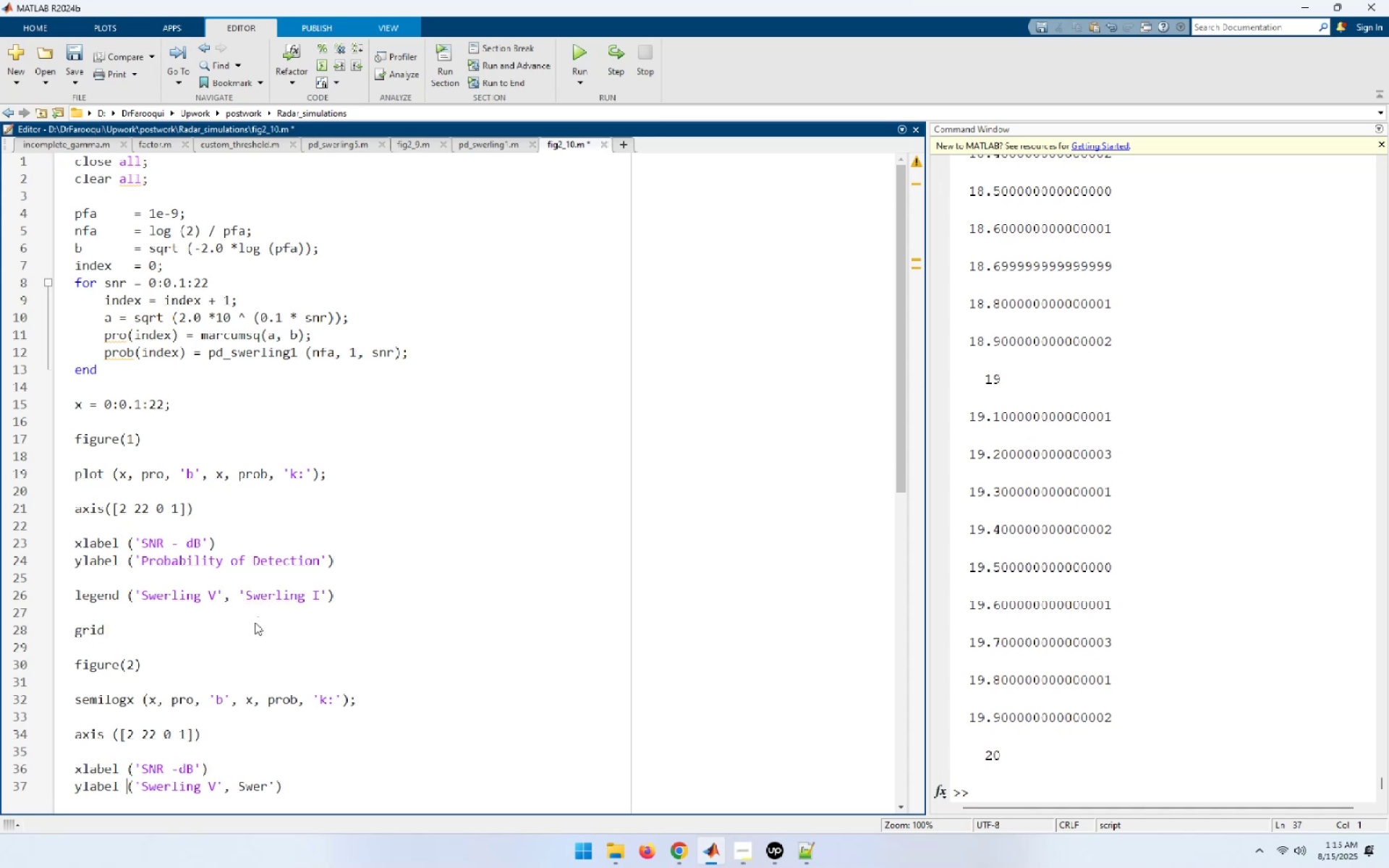 
key(Control+ArrowRight)
 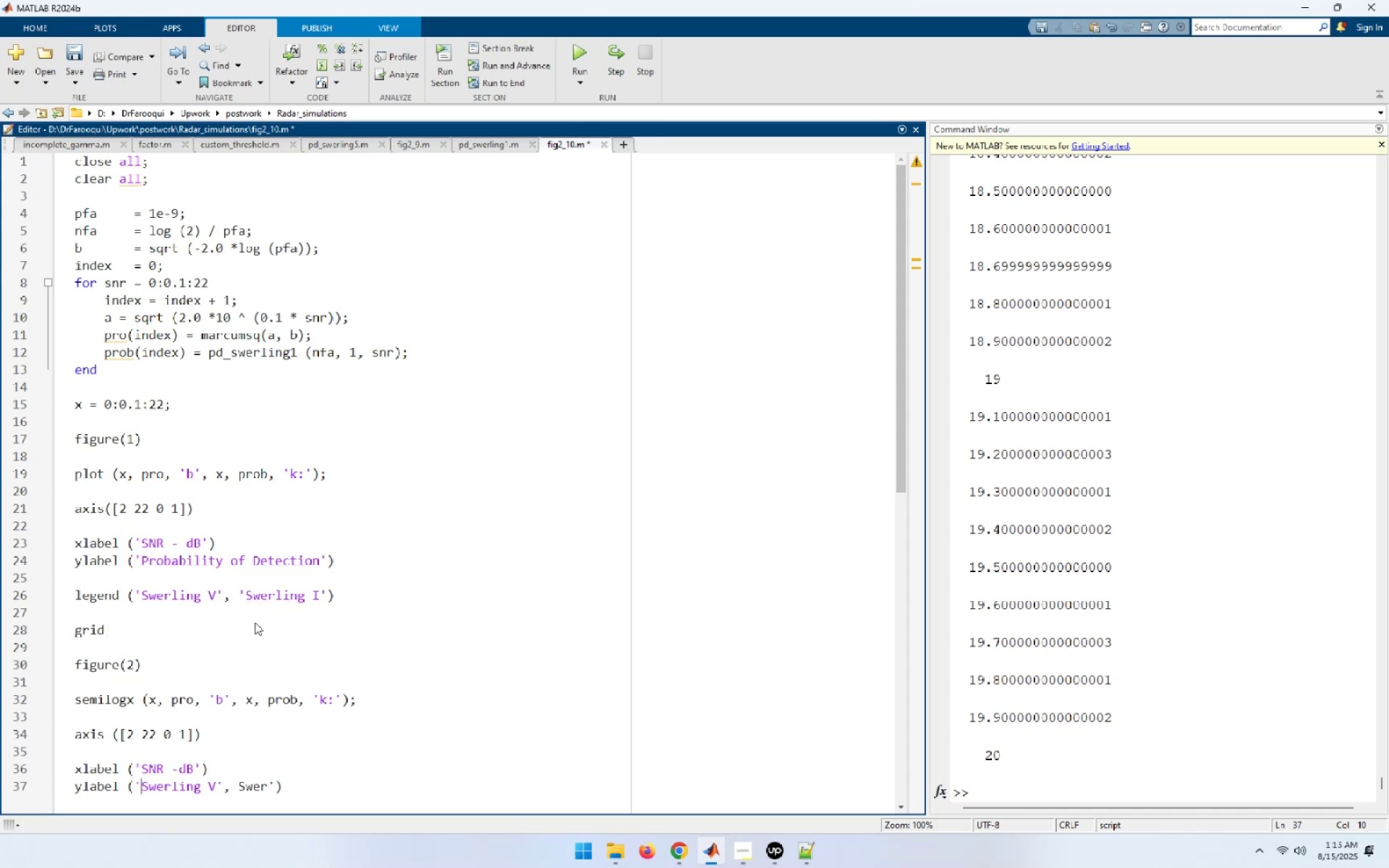 
key(ArrowLeft)
 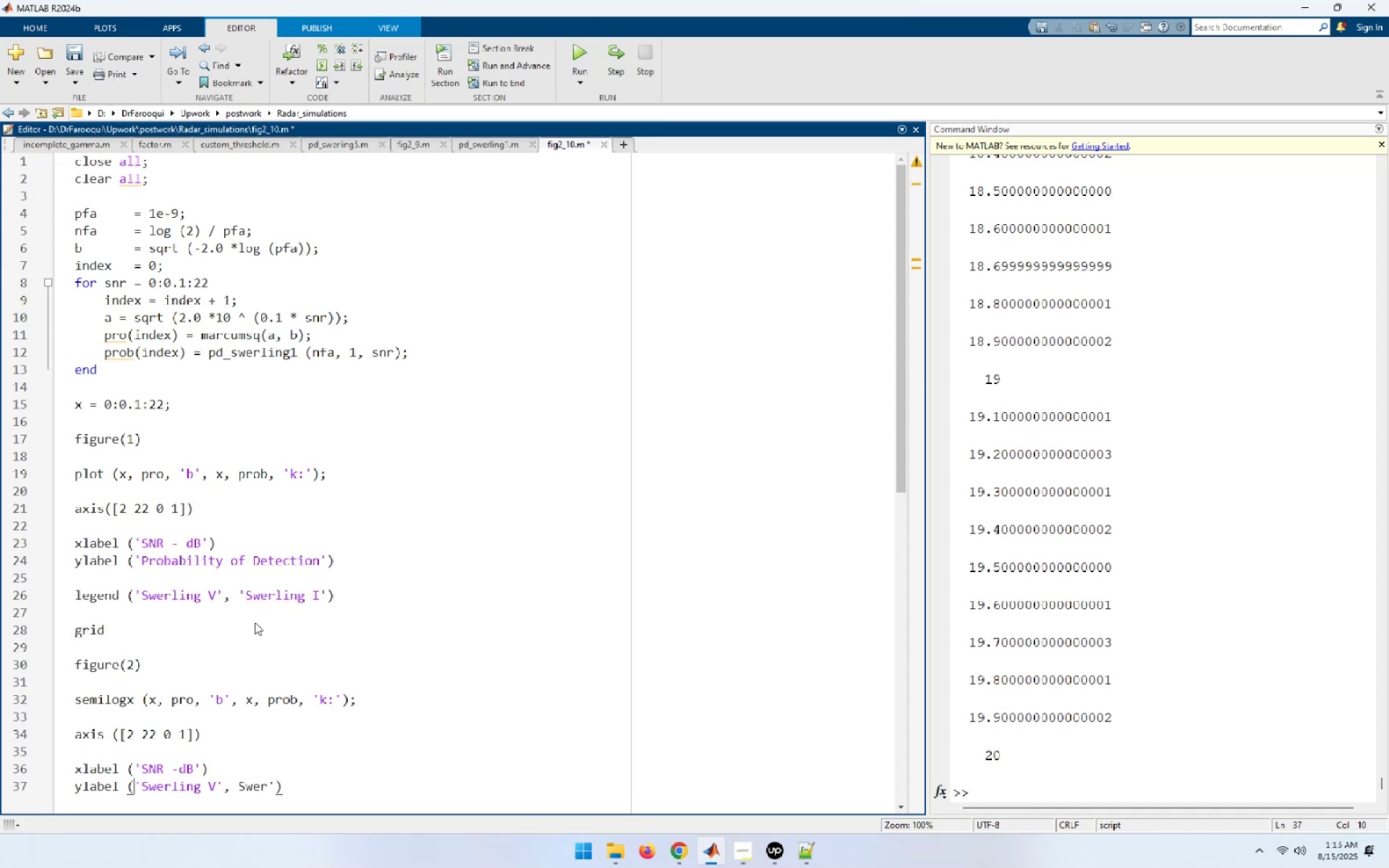 
key(Shift+End)
 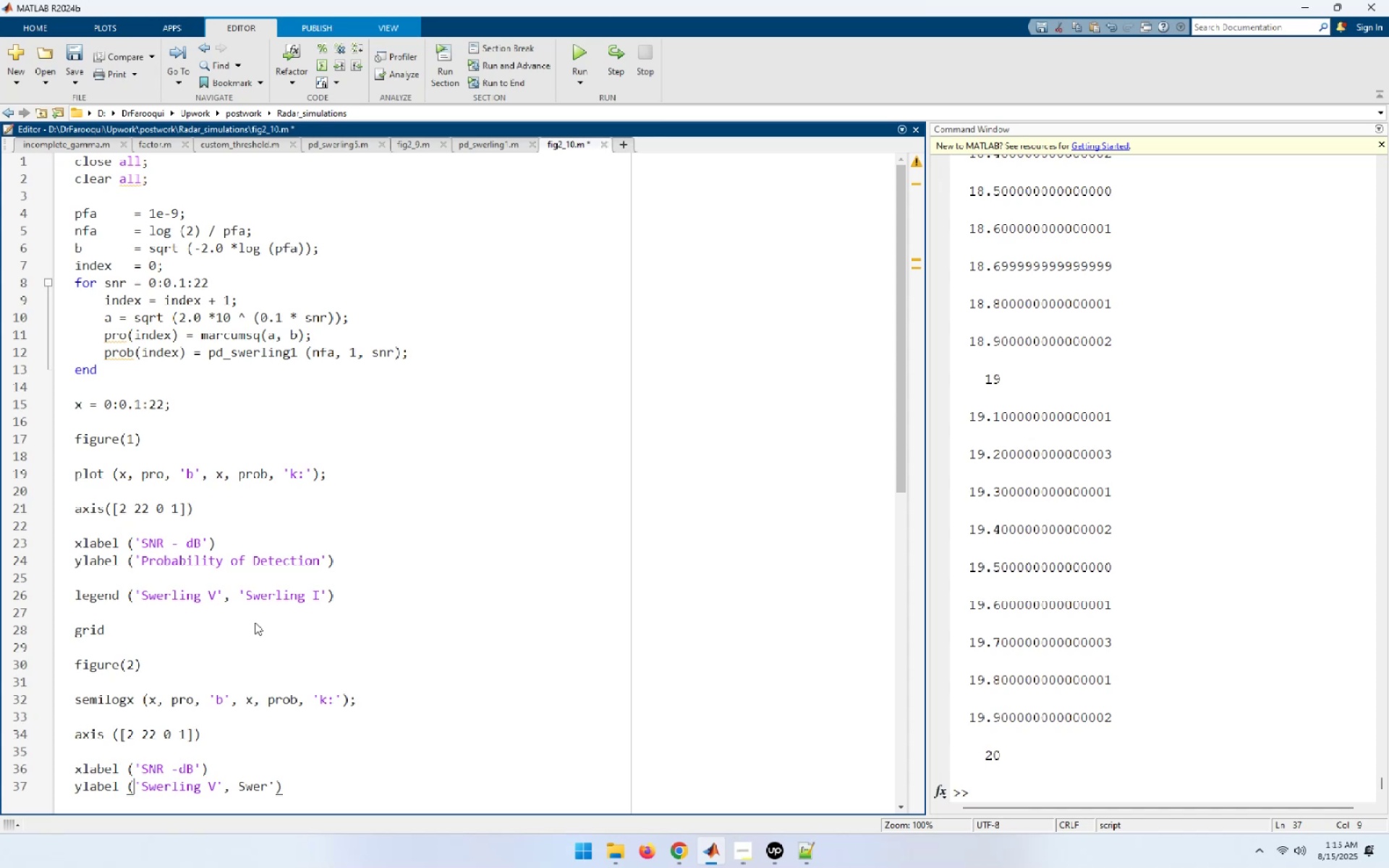 
key(Shift+ArrowLeft)
 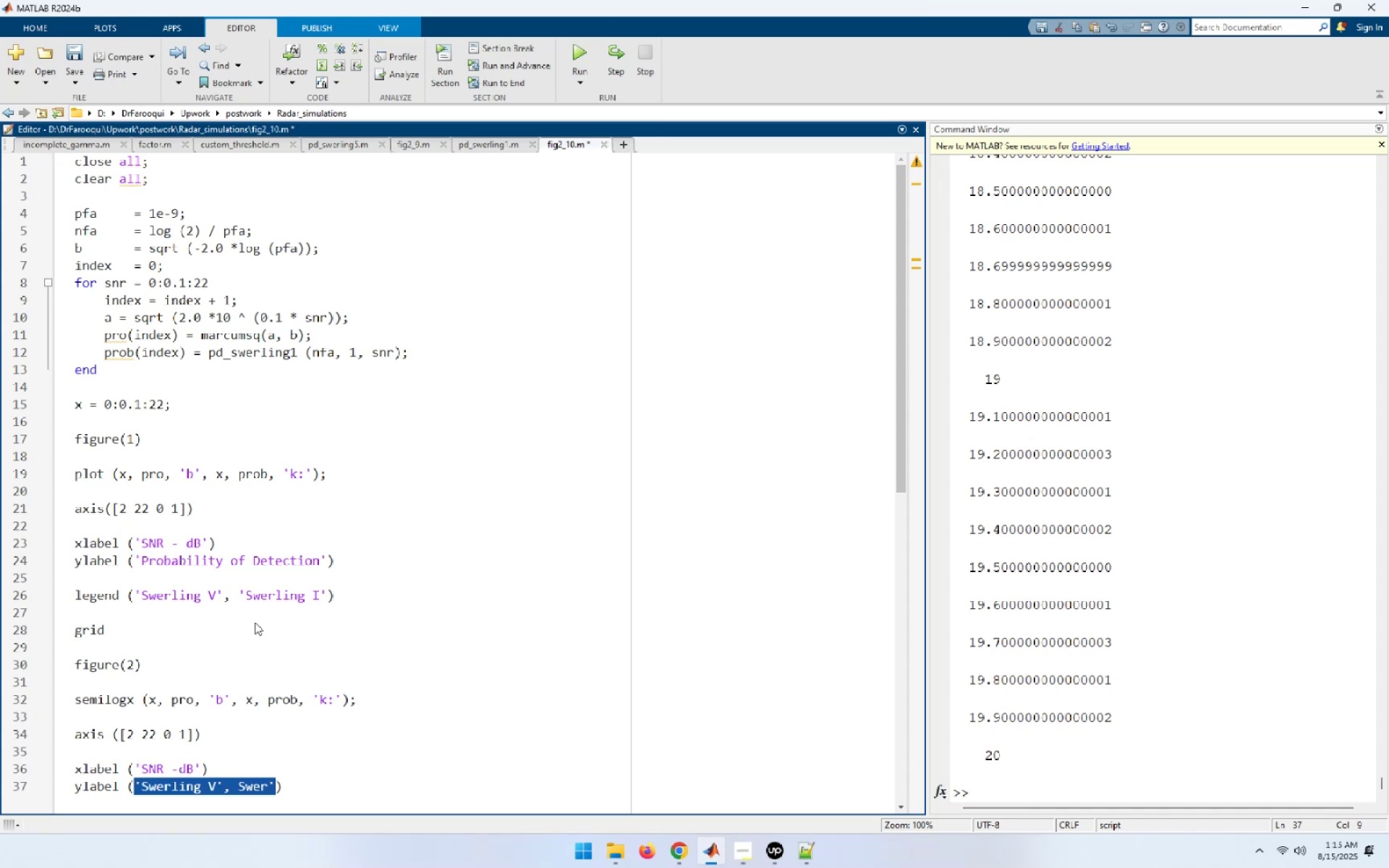 
key(Shift+ArrowLeft)
 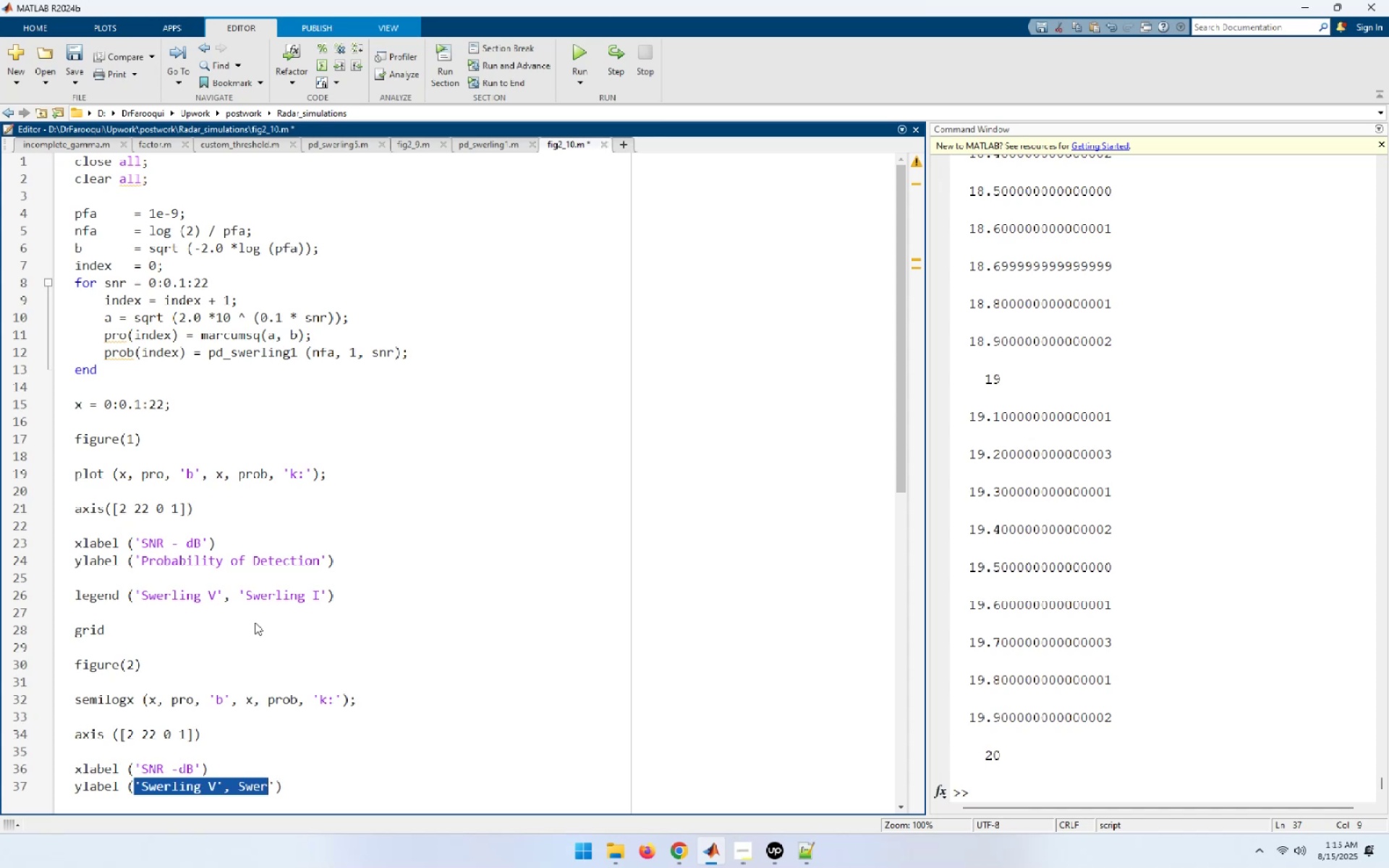 
key(Shift+ArrowRight)
 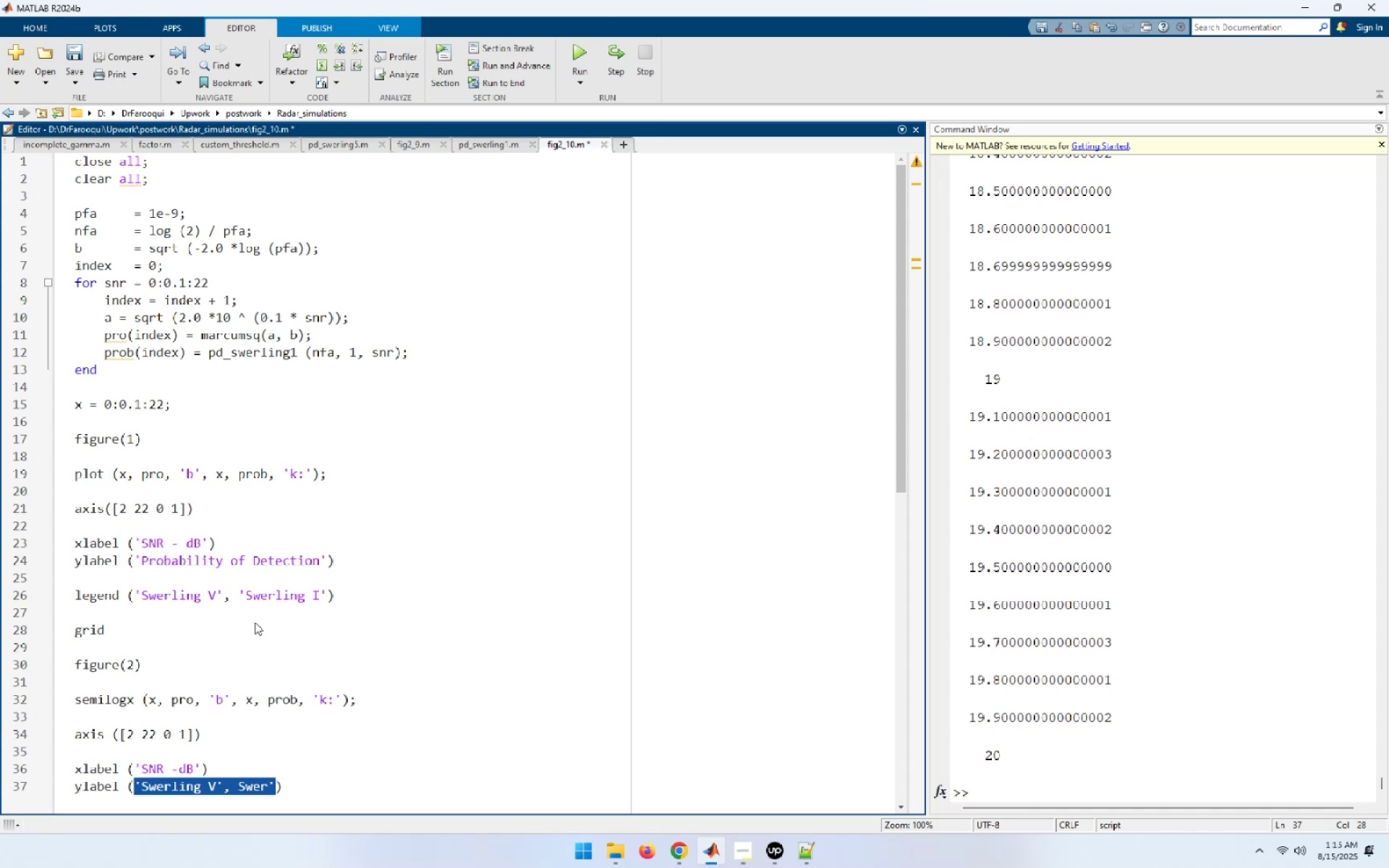 
type('probability )
 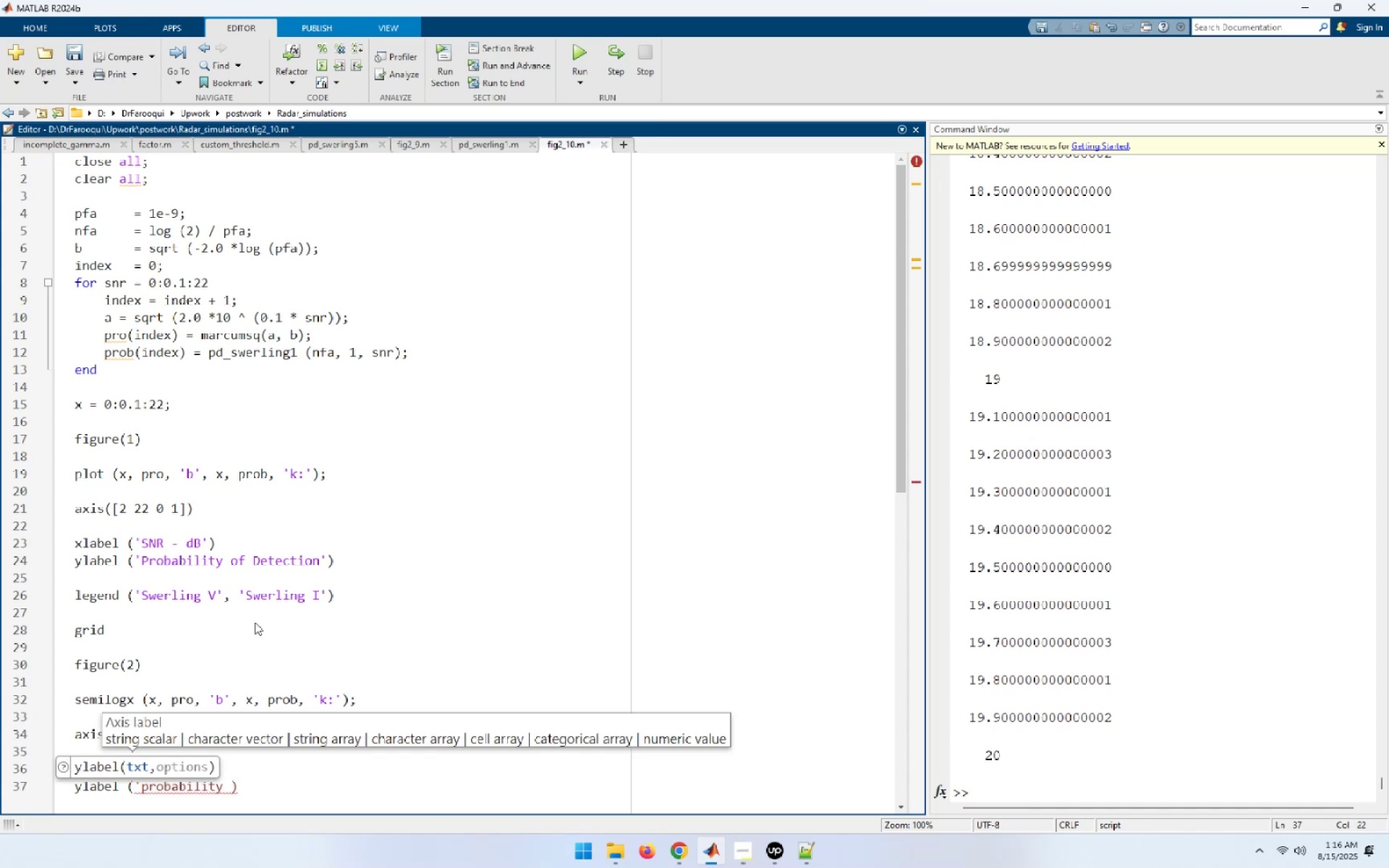 
hold_key(key=ArrowLeft, duration=0.88)
 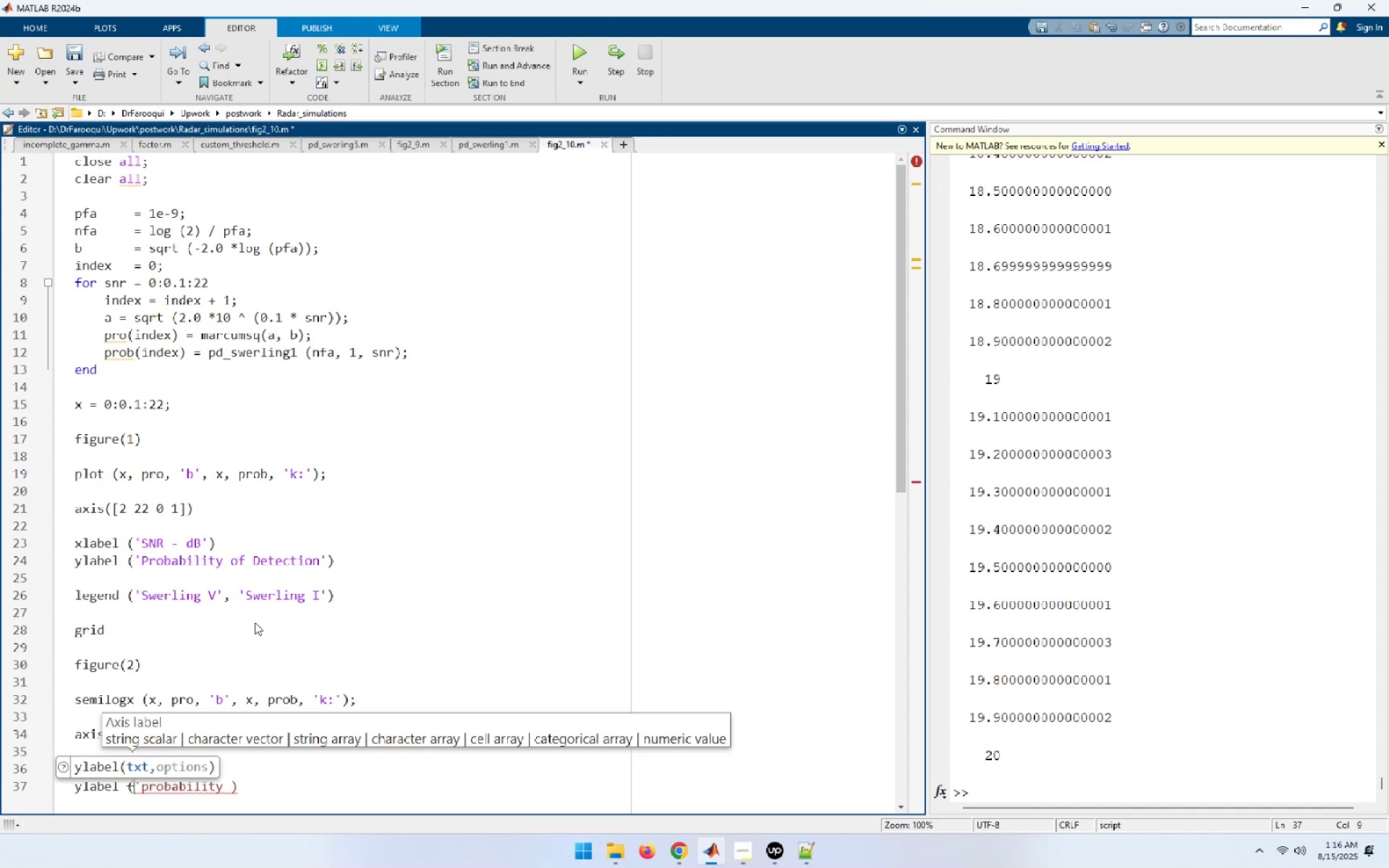 
key(Delete)
 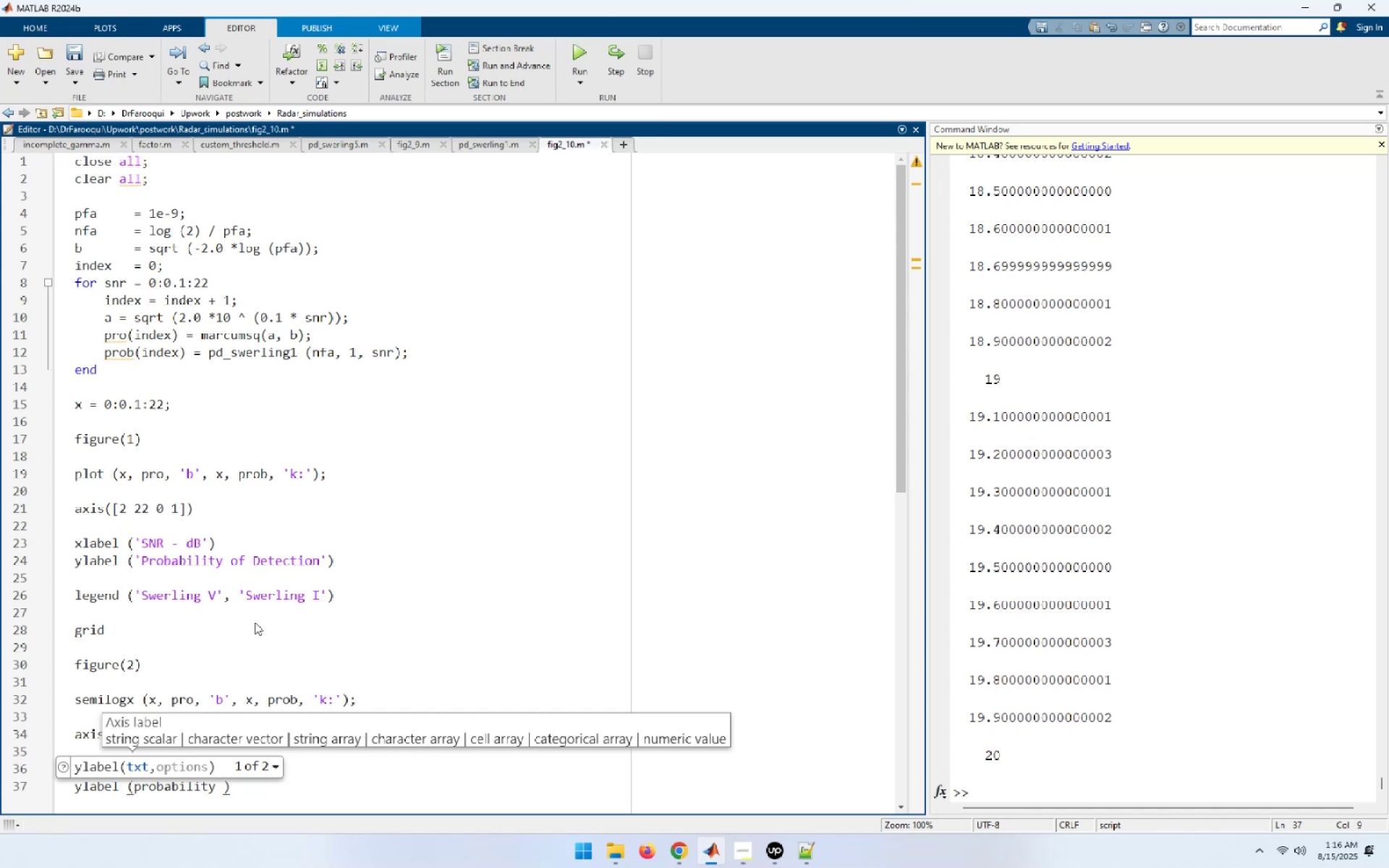 
key(Quote)
 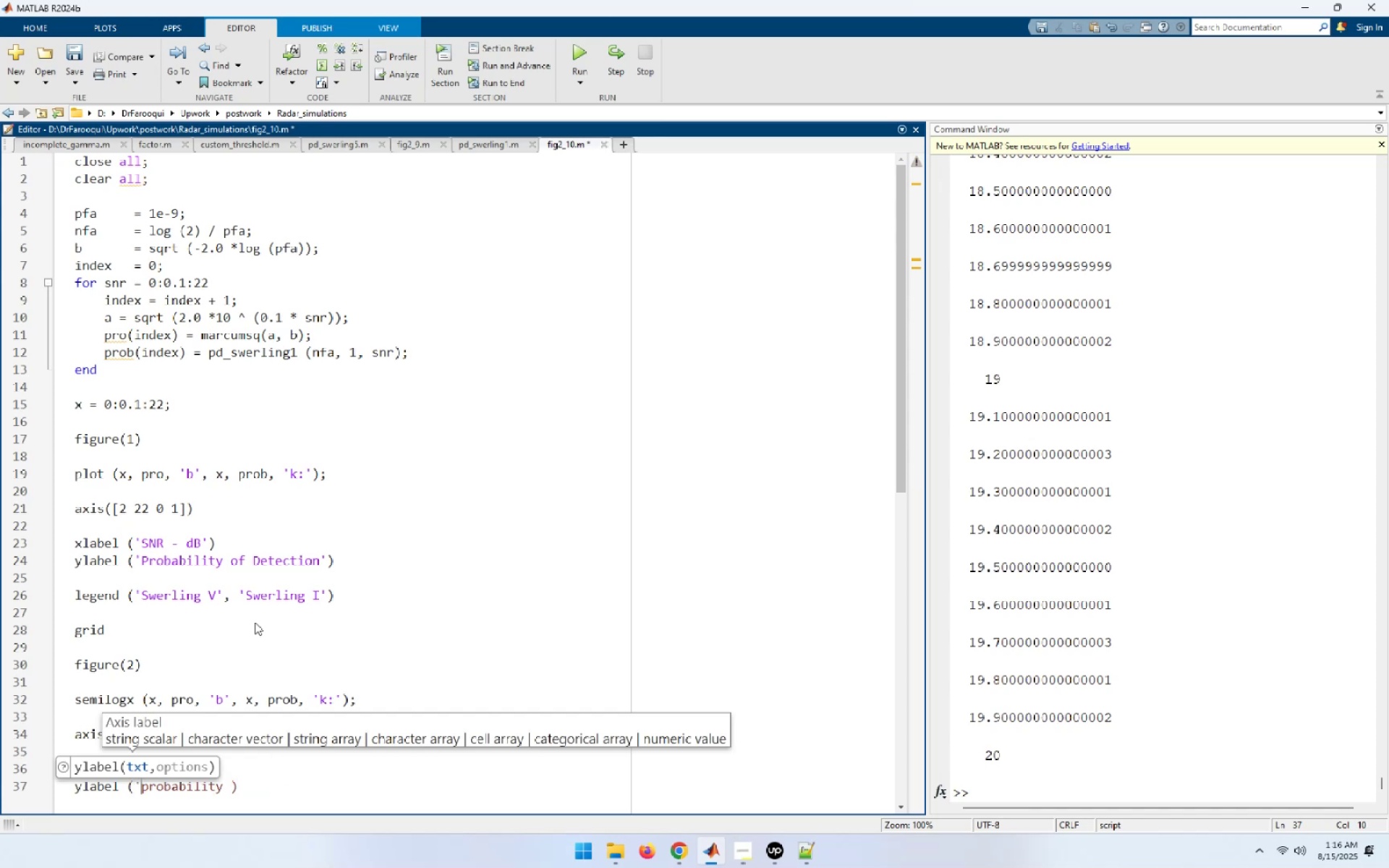 
key(Delete)
 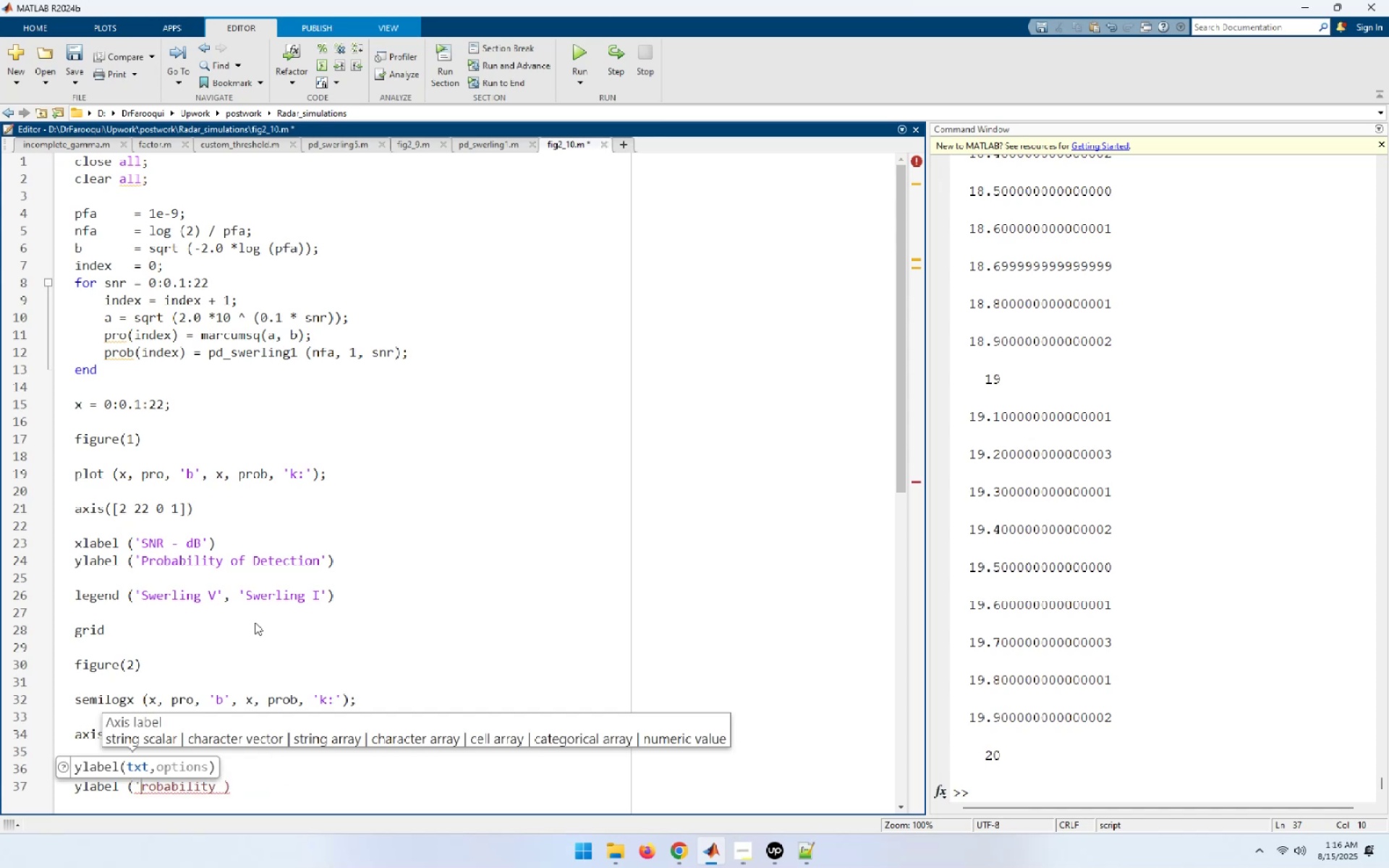 
key(Shift+ShiftRight)
 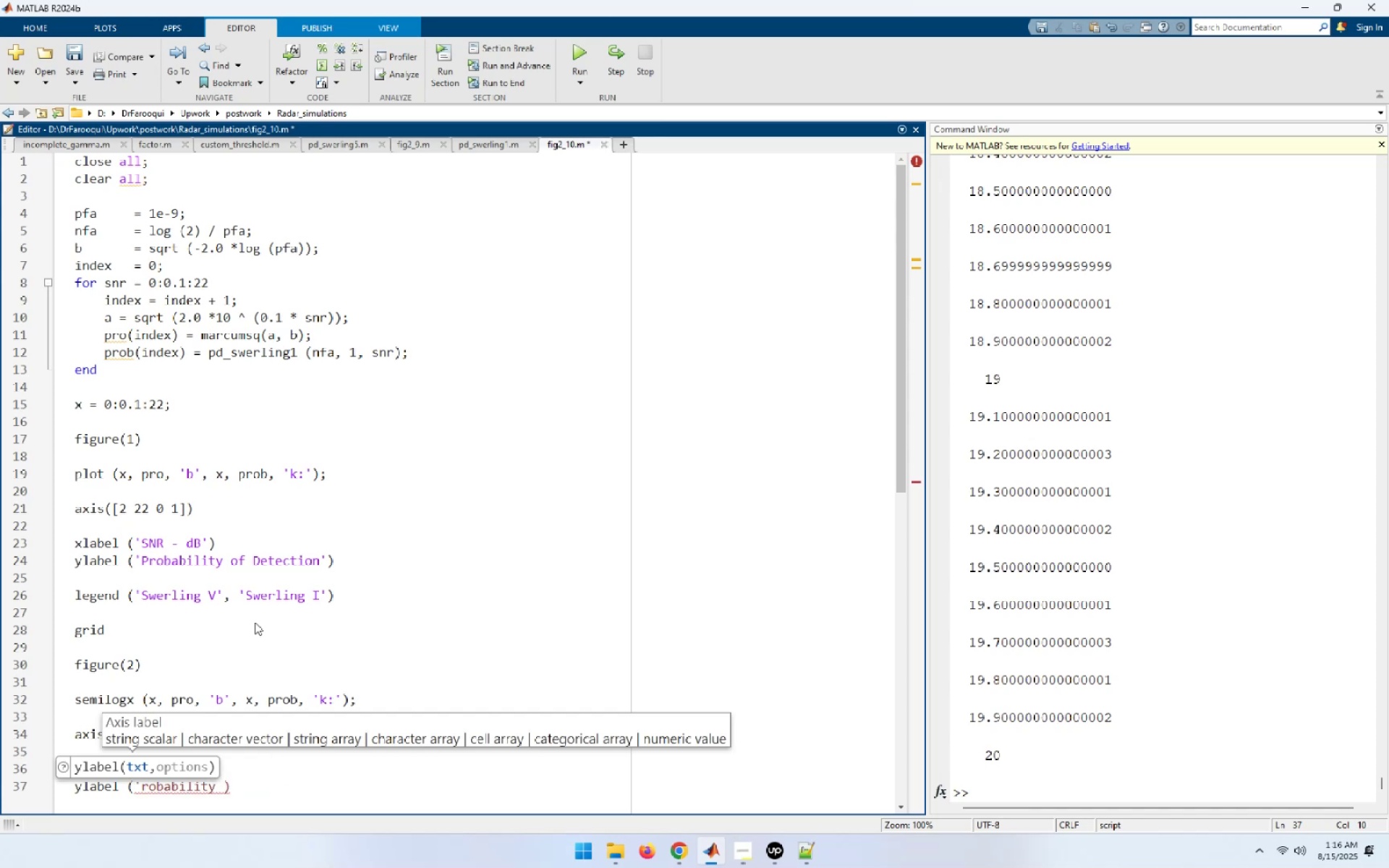 
key(Shift+P)
 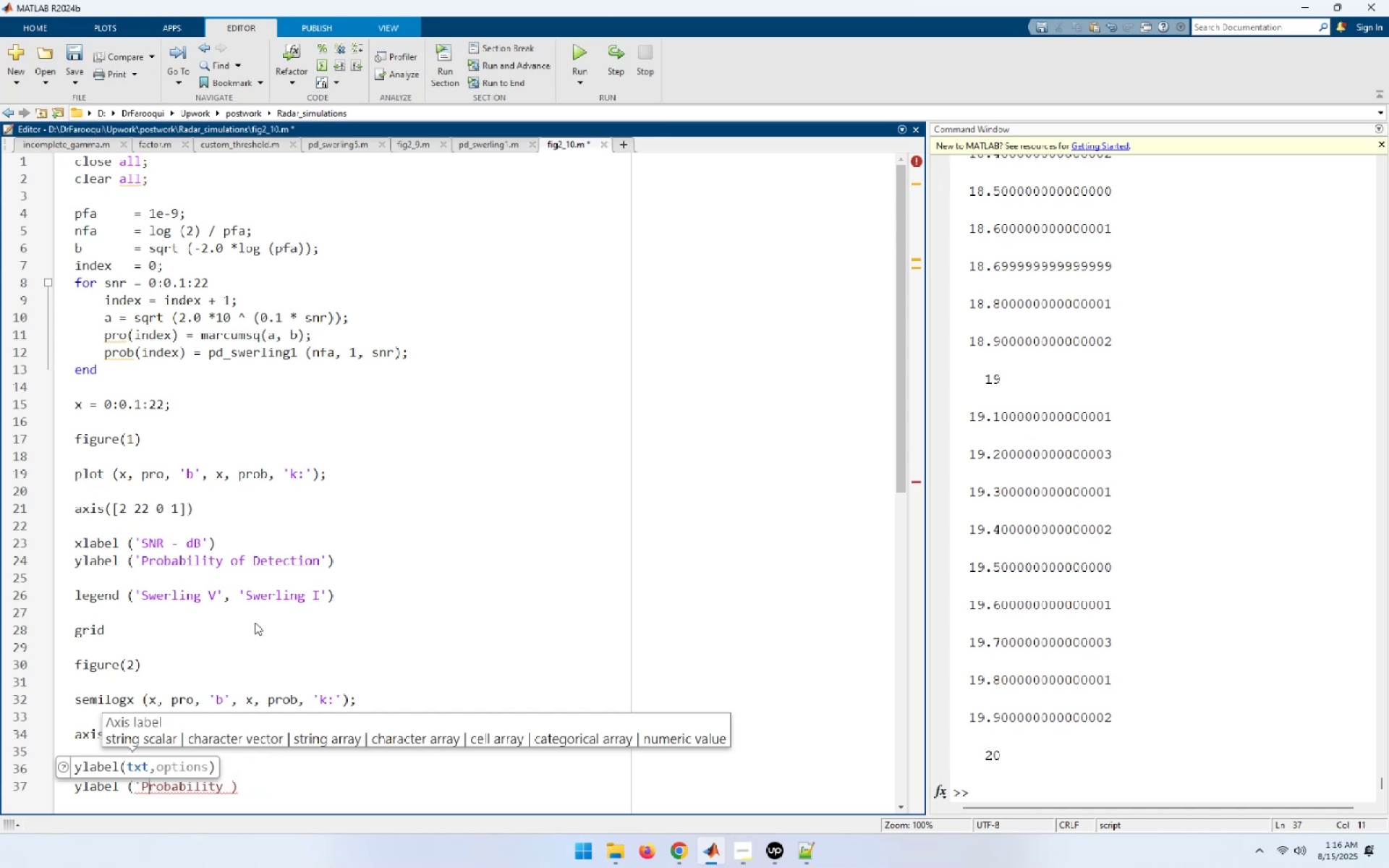 
key(Control+ControlRight)
 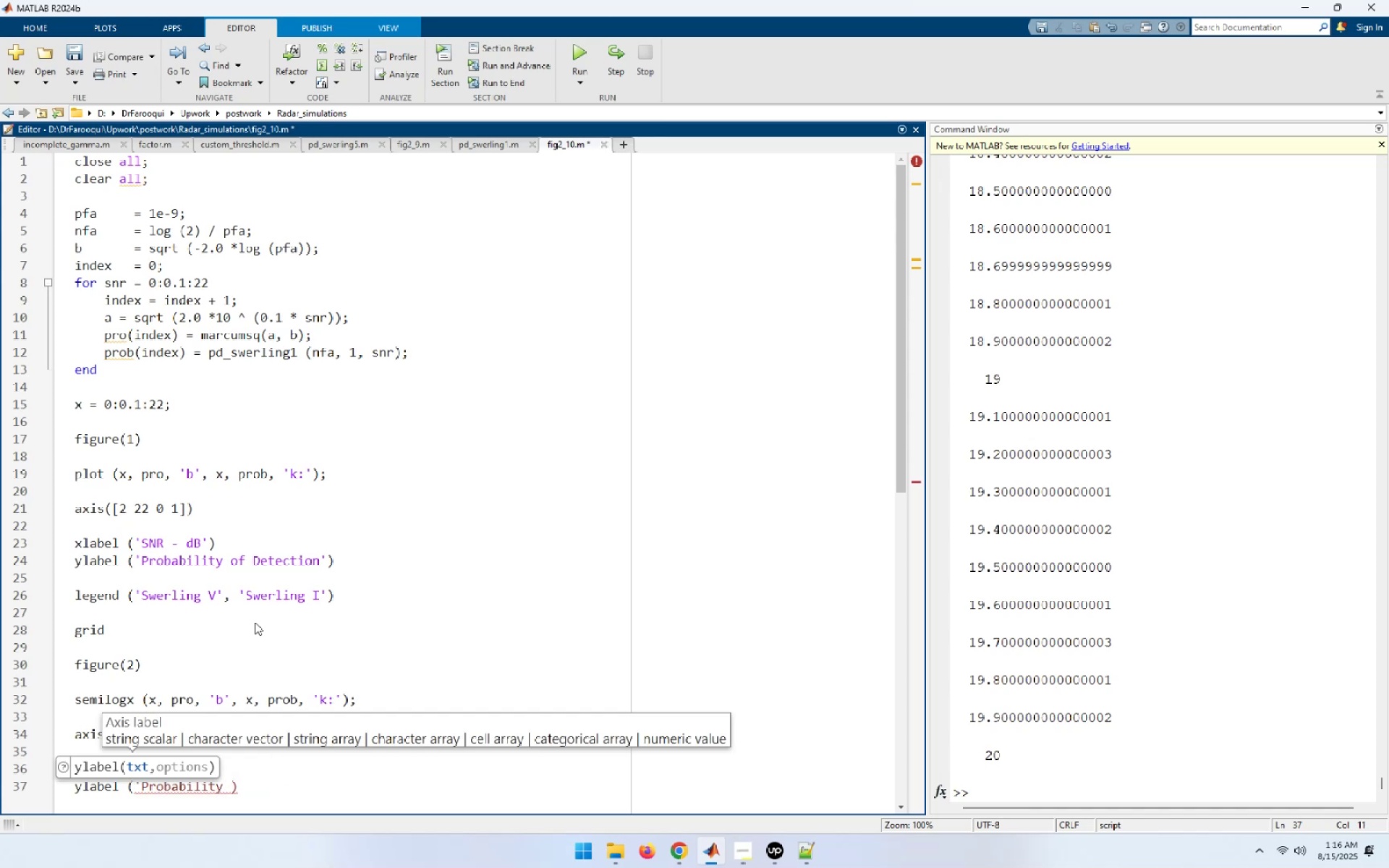 
key(Control+ArrowRight)
 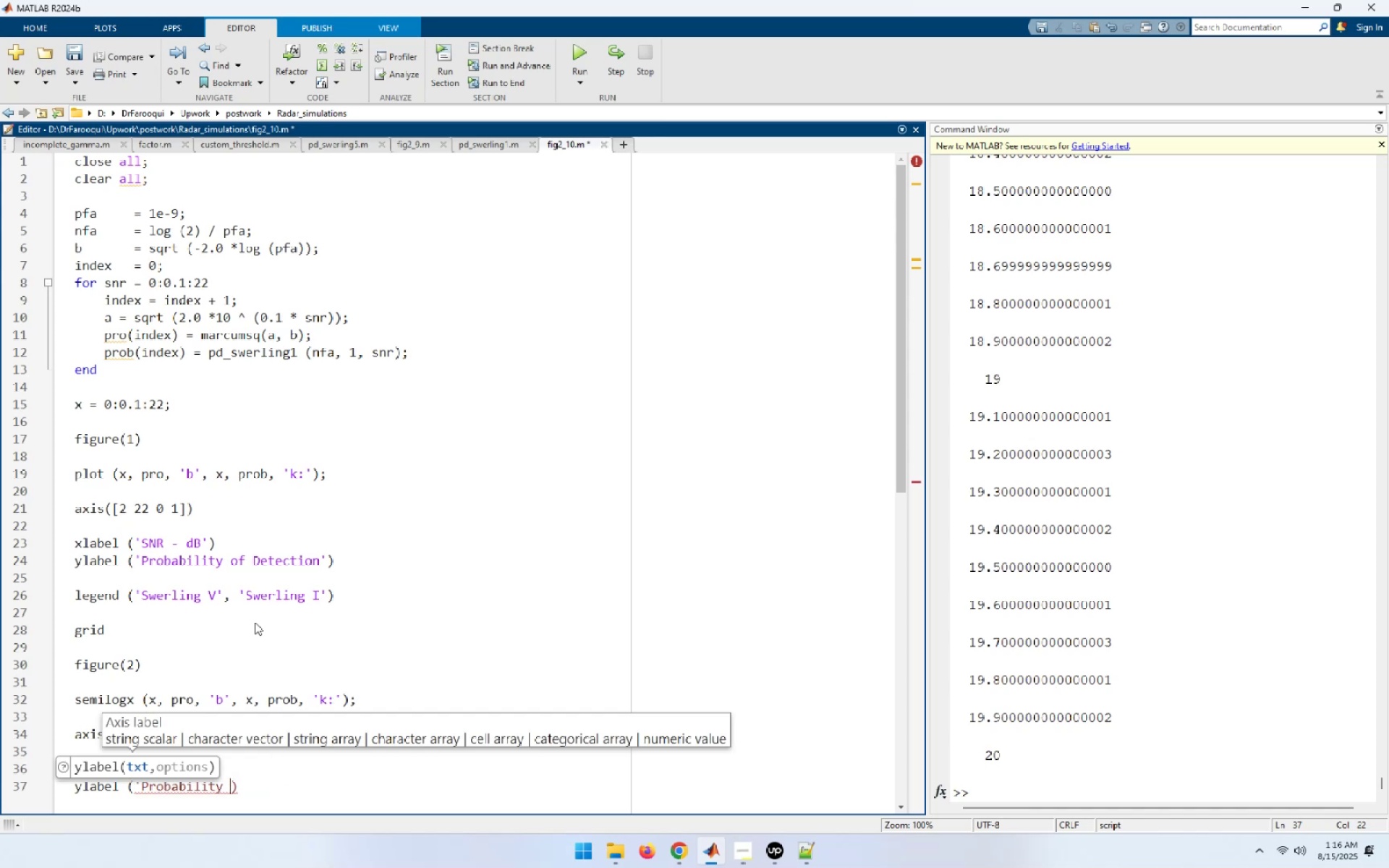 
type(of Detection )
key(Backspace)
type('))
 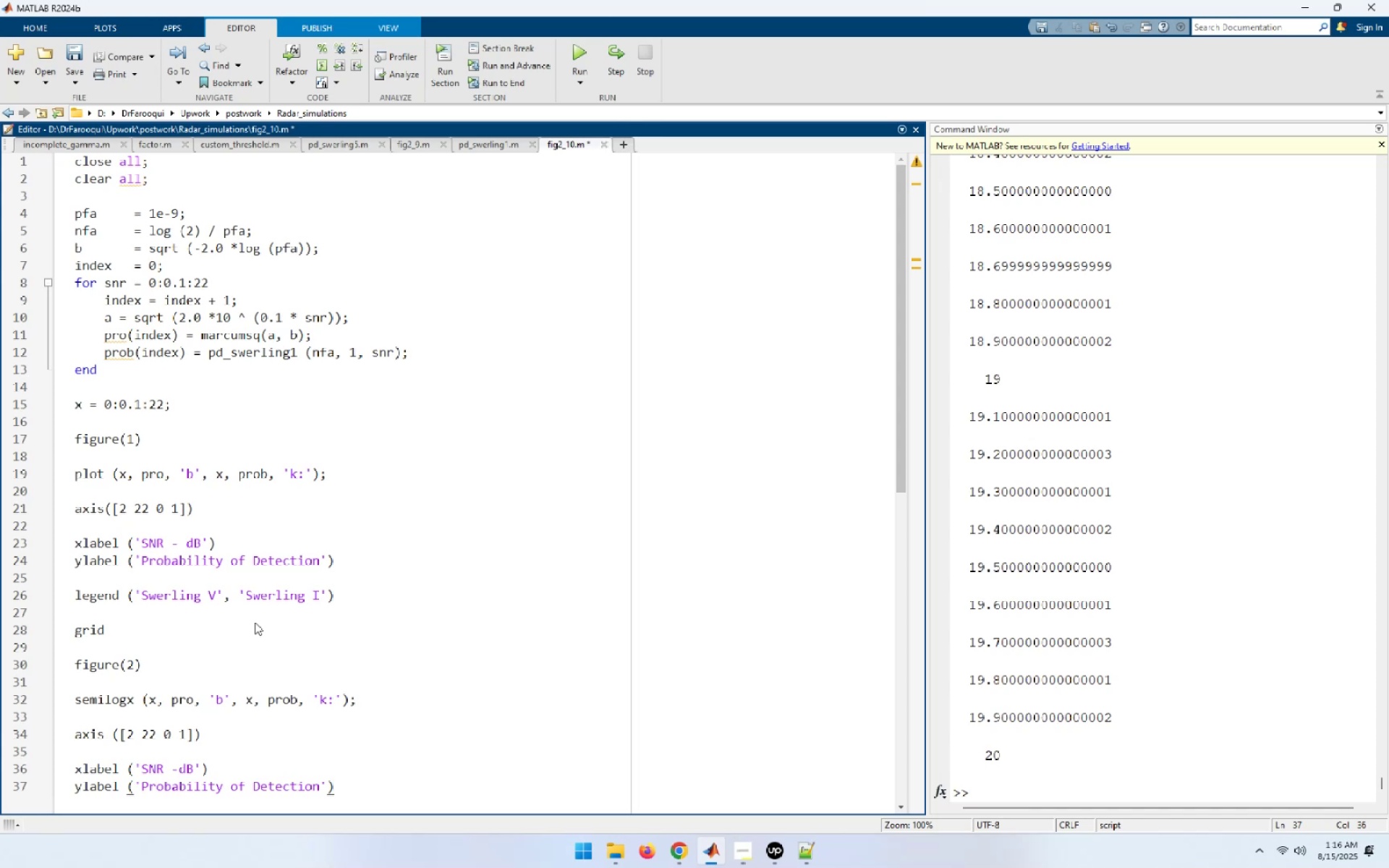 
key(Enter)
 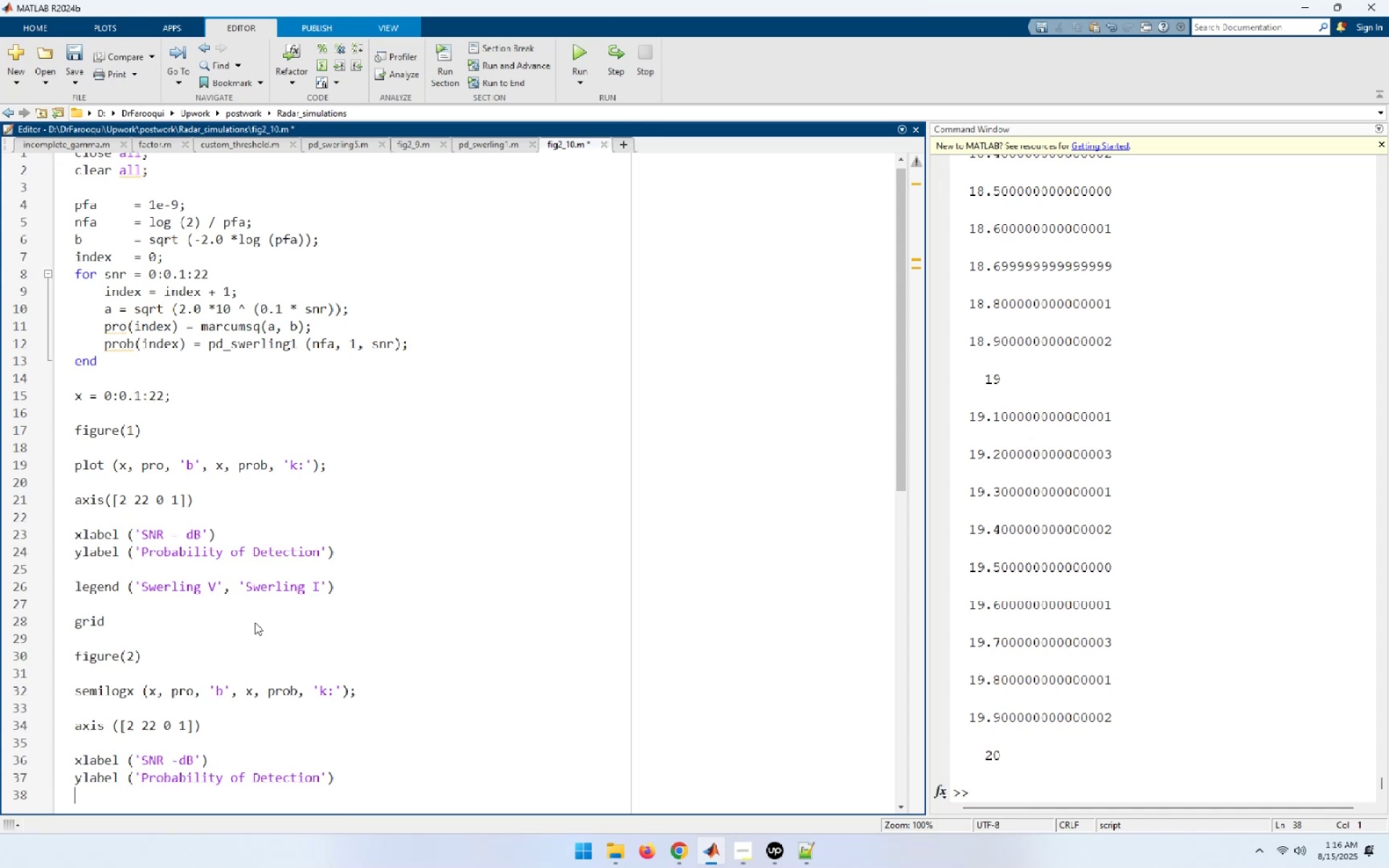 
key(Enter)
 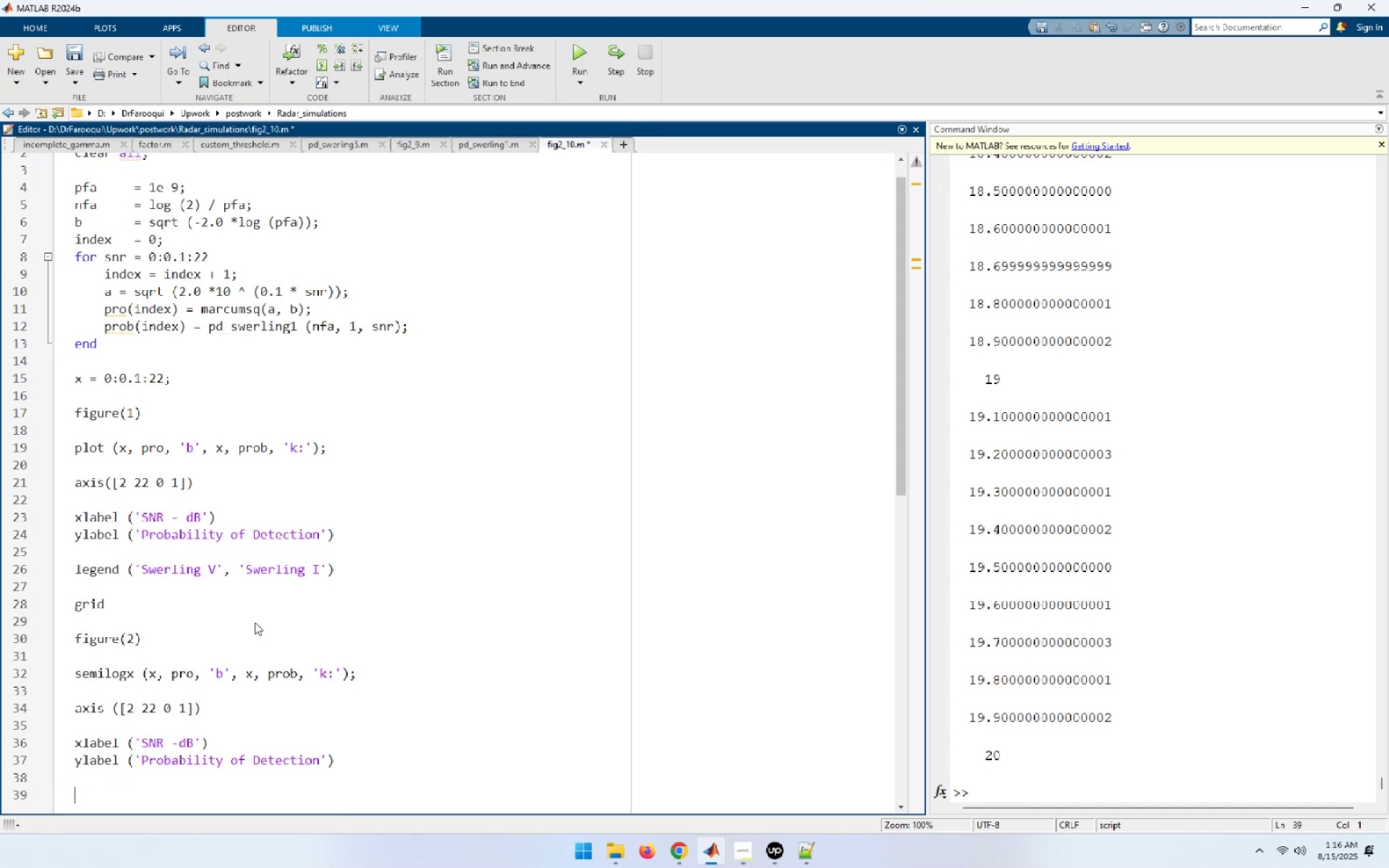 
type(l;eg)
key(Backspace)
key(Backspace)
key(Backspace)
type(egend ('Swerling V', 'Swerling I'))
 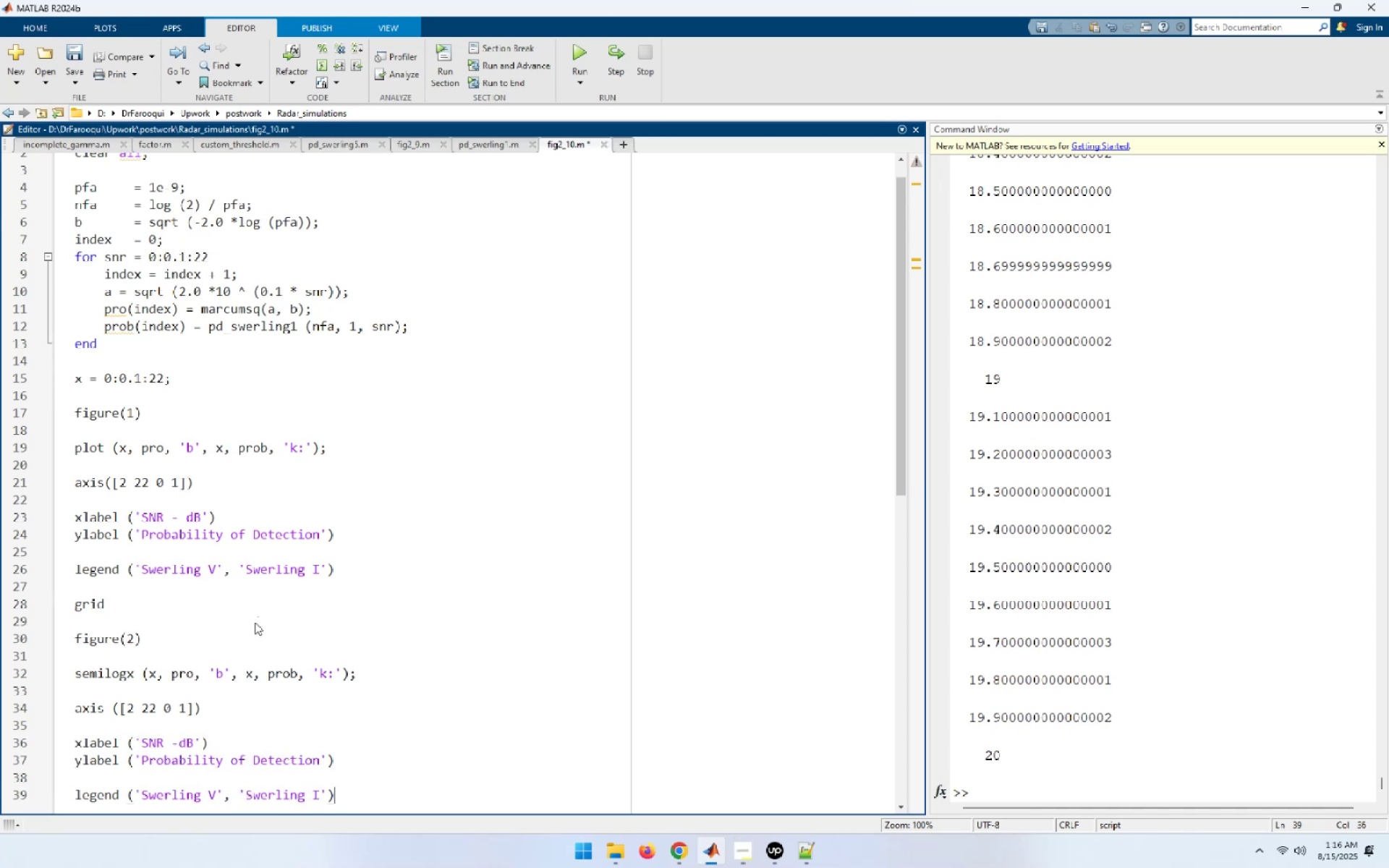 
key(Enter)
 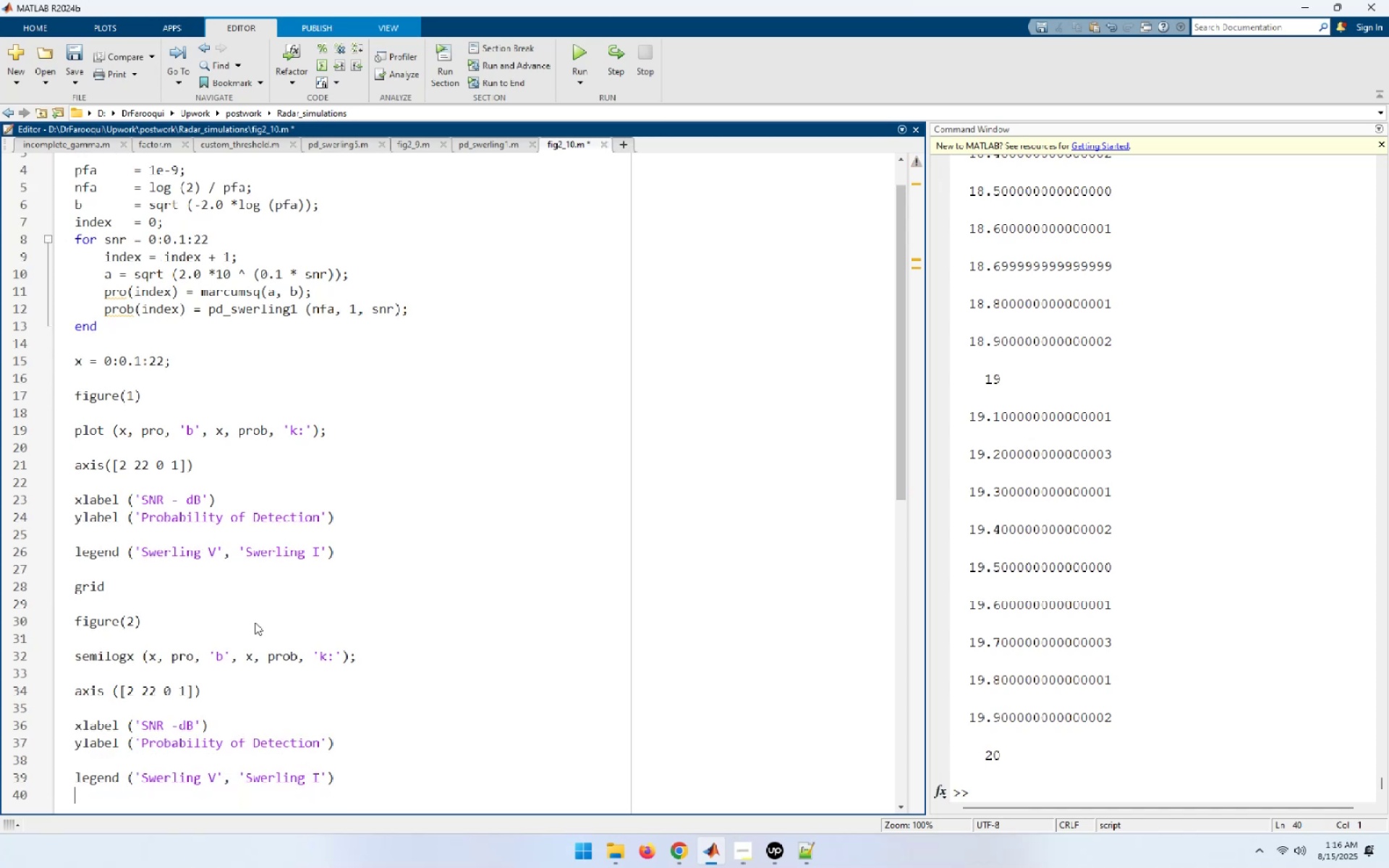 
key(Enter)
 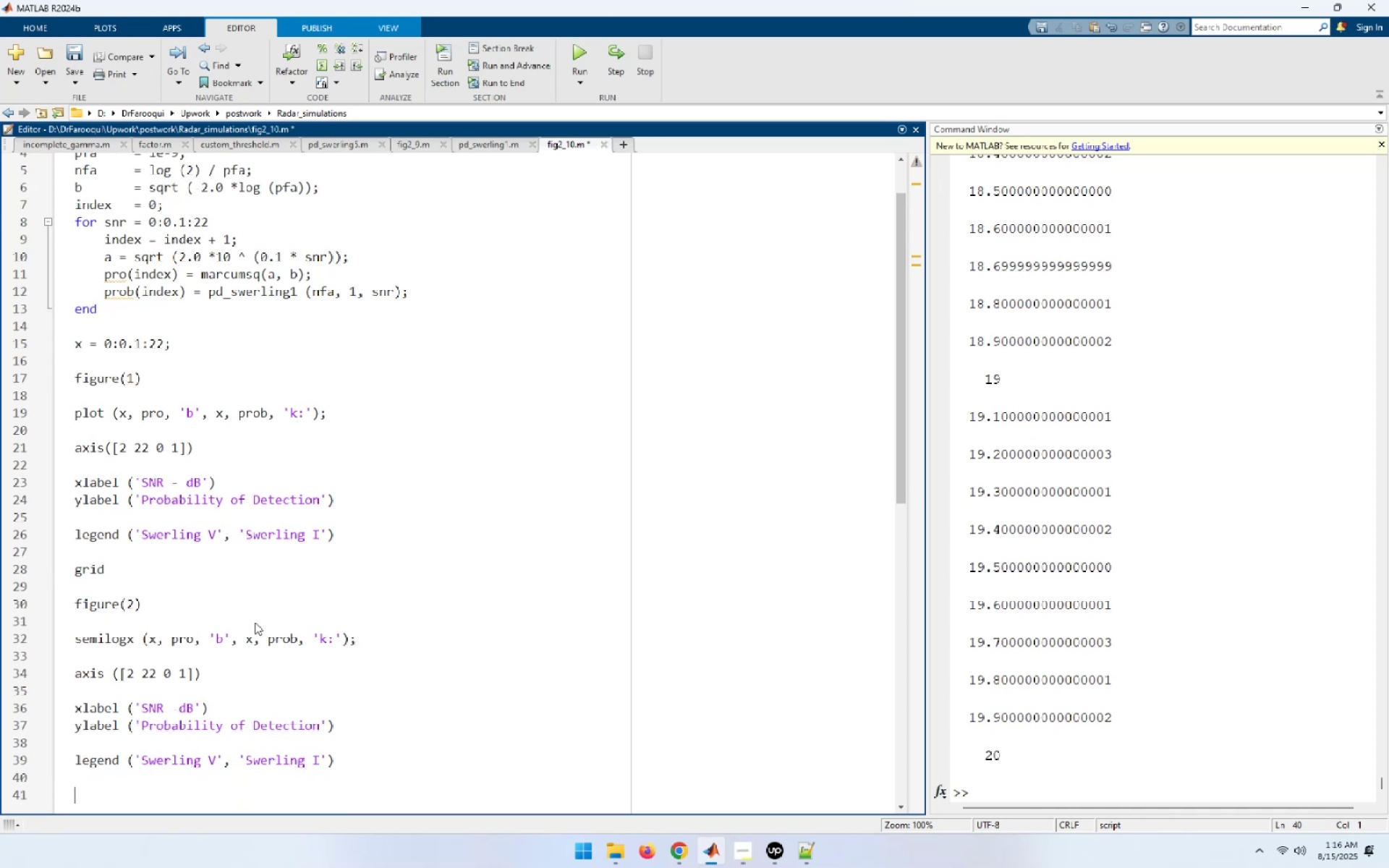 
type(grid)
 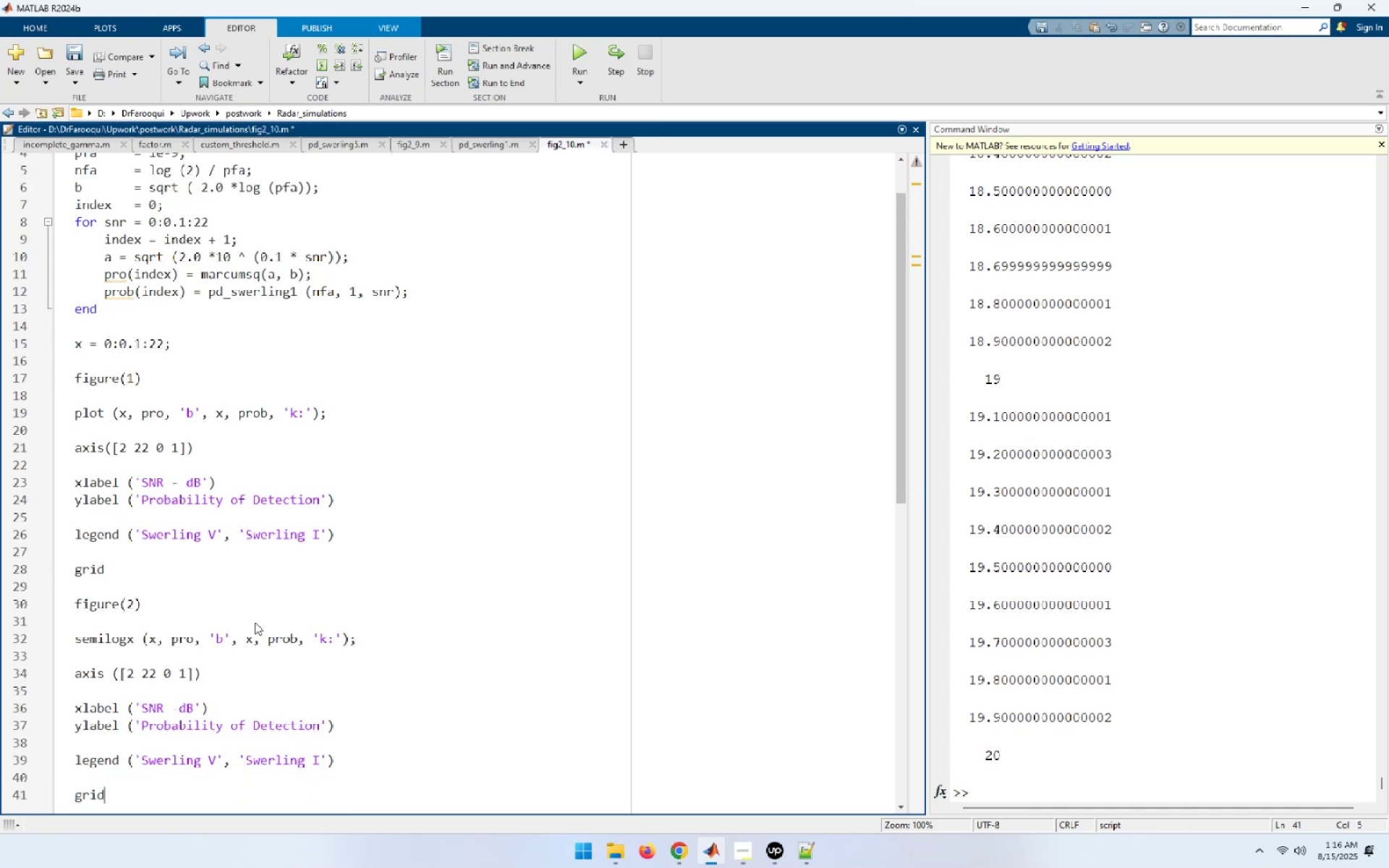 
key(Control+S)
 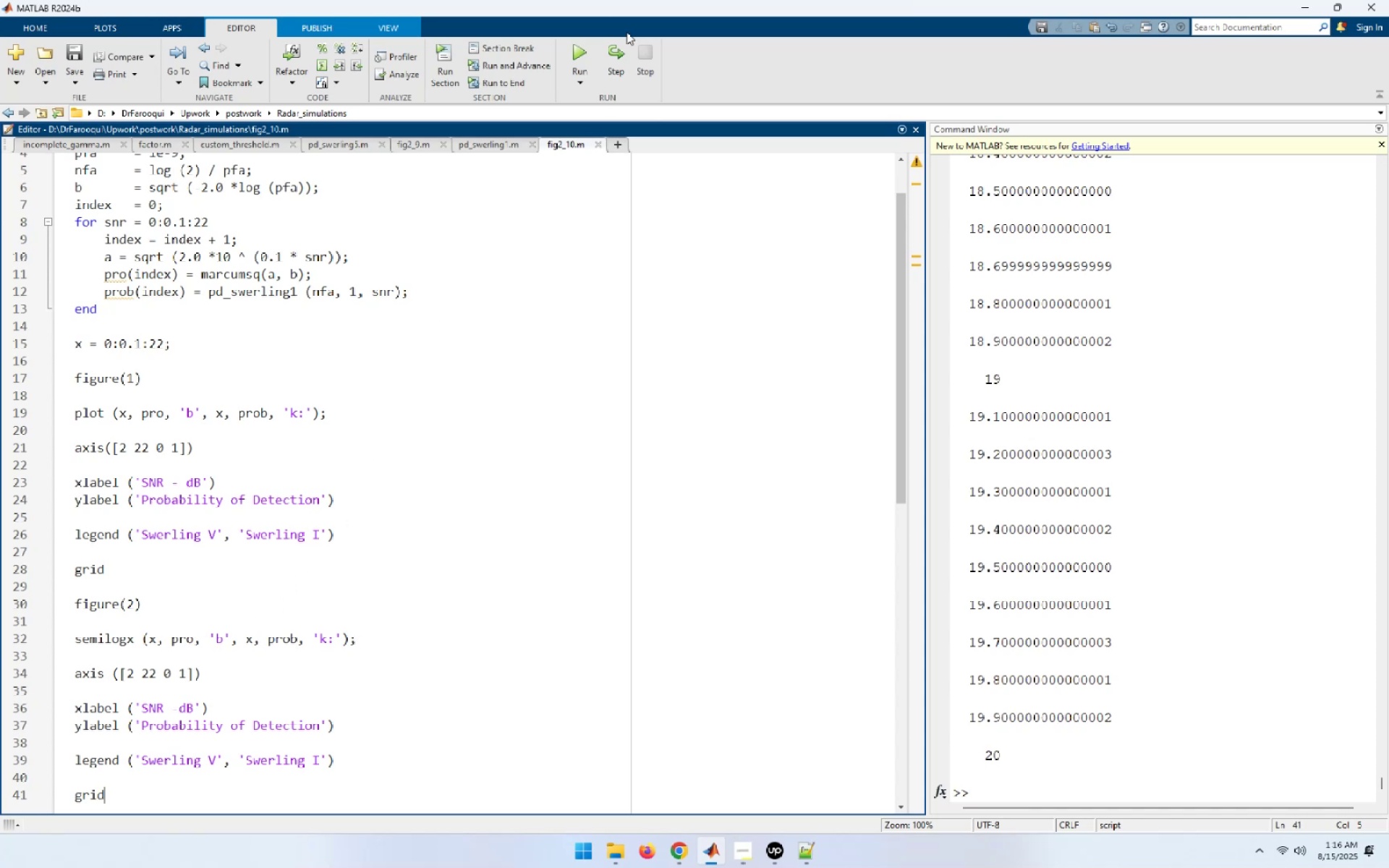 
left_click([581, 56])
 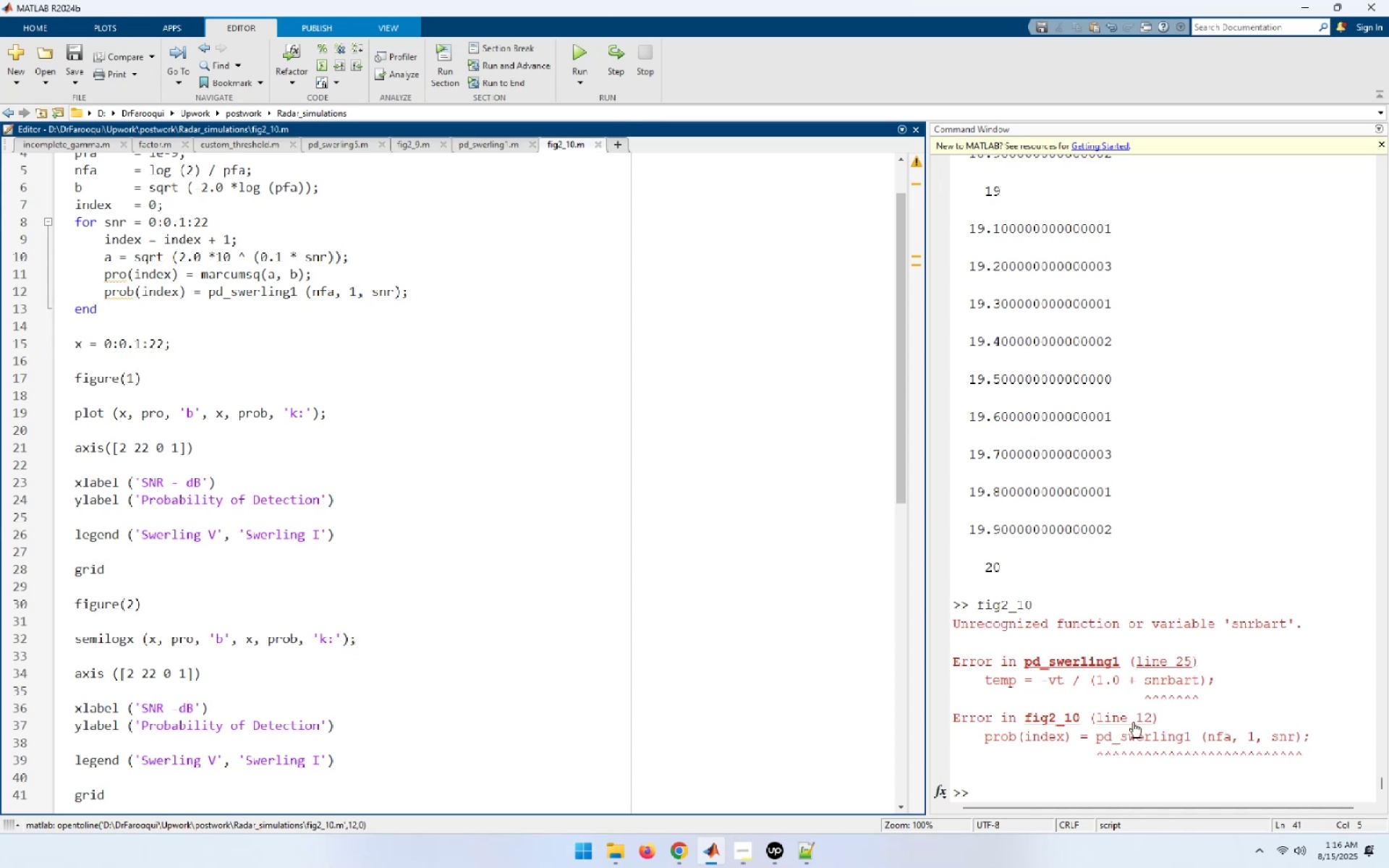 
wait(13.16)
 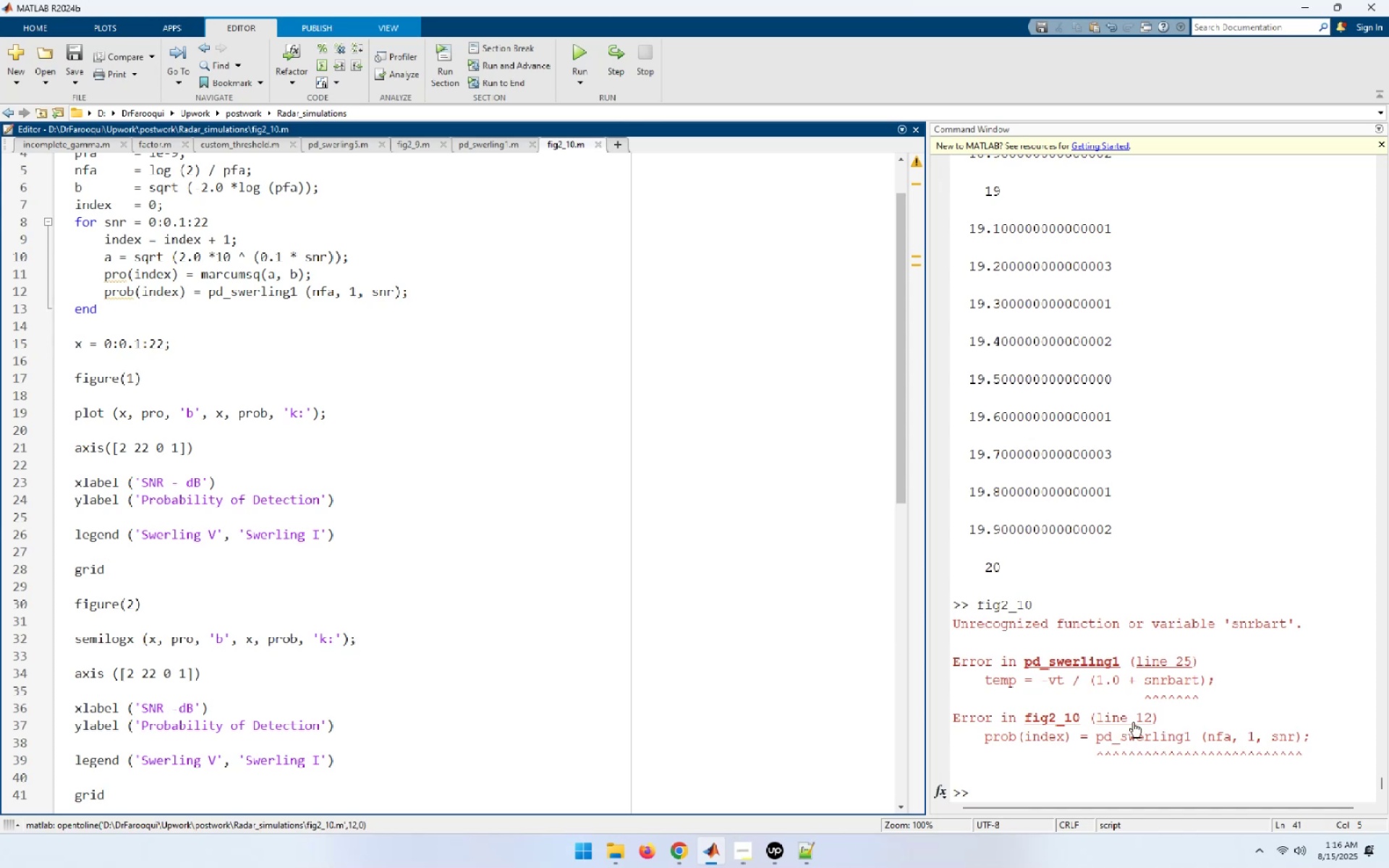 
left_click([500, 147])
 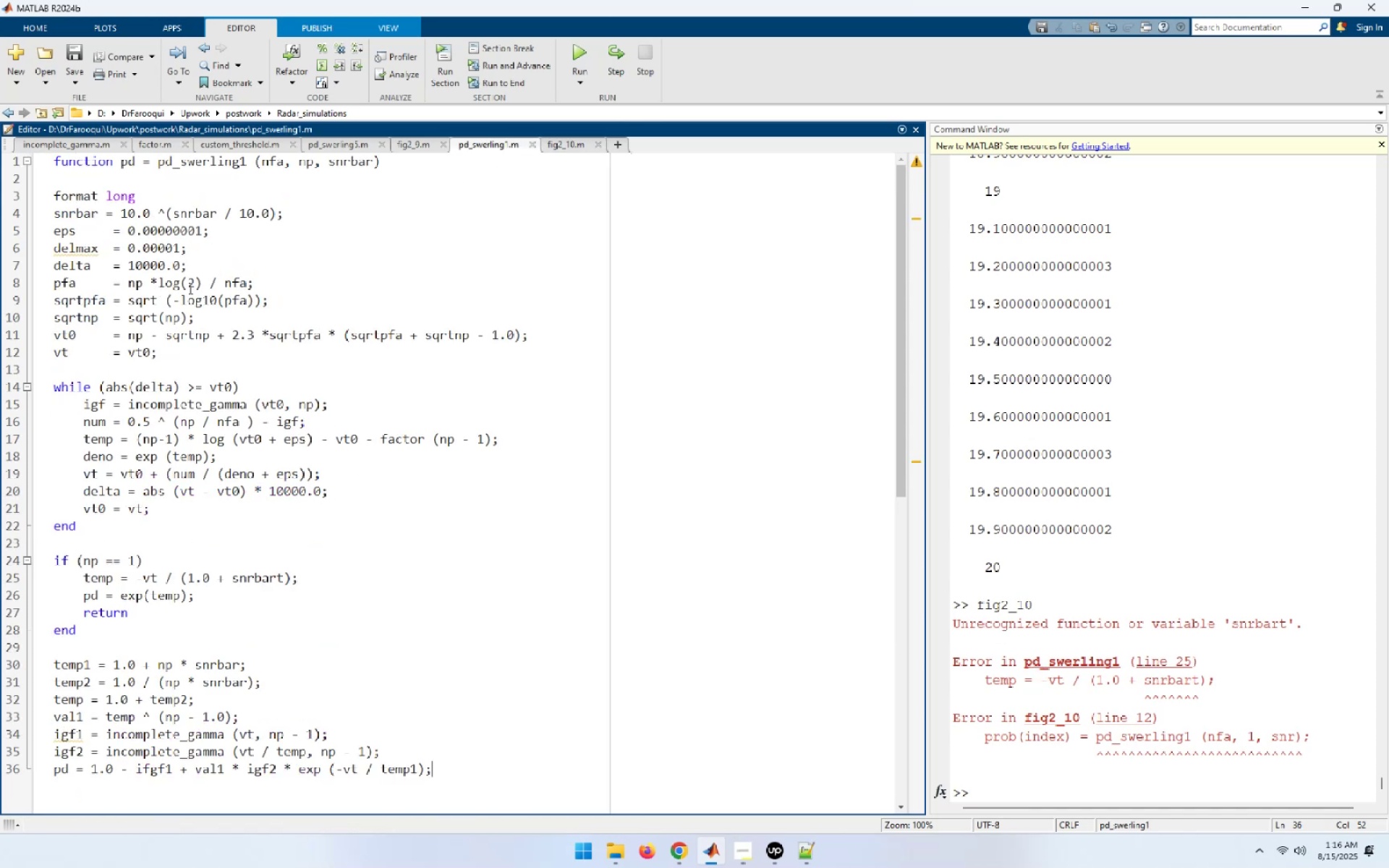 
scroll: coordinate [255, 550], scroll_direction: down, amount: 2.0
 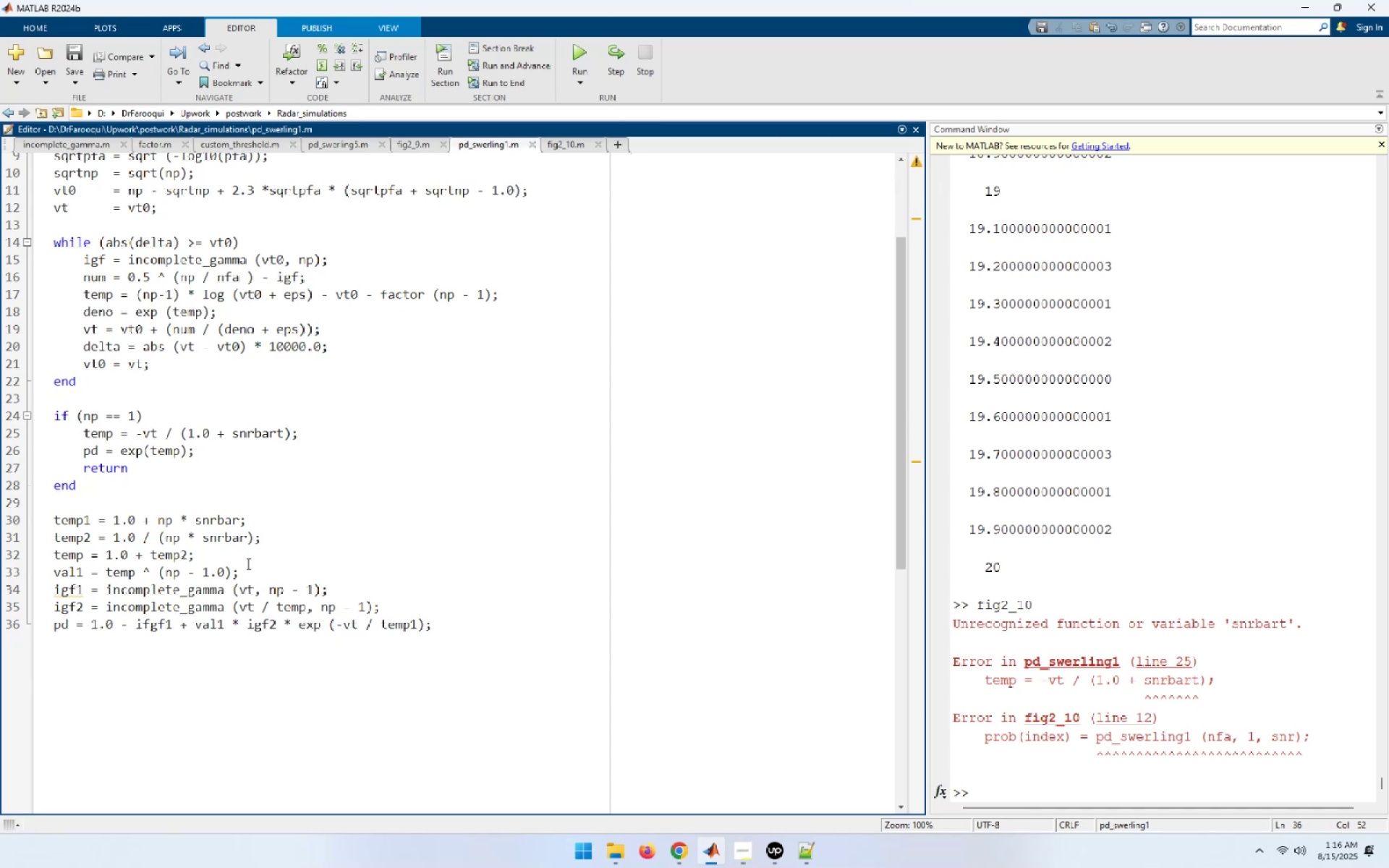 
scroll: coordinate [247, 563], scroll_direction: up, amount: 4.0
 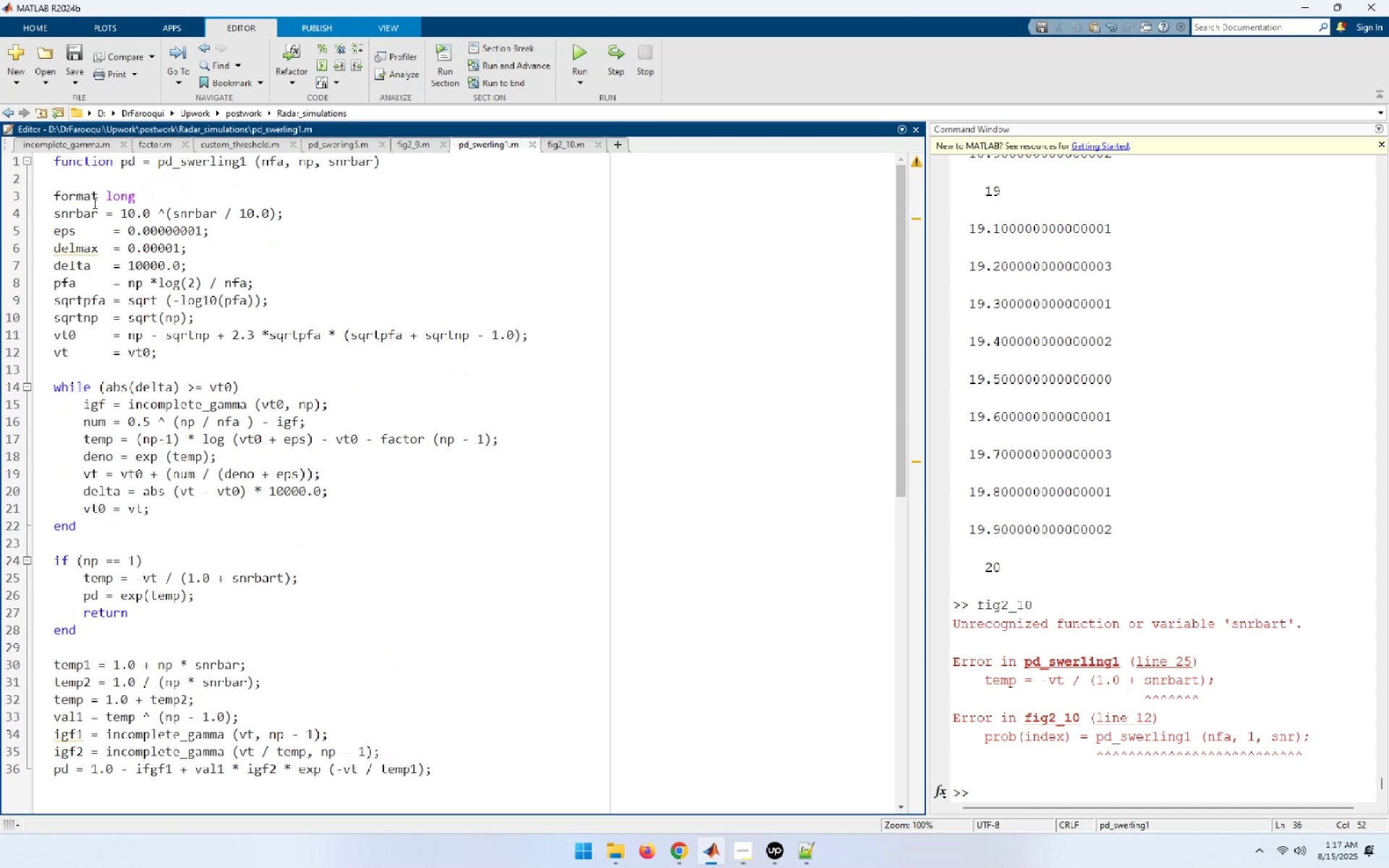 
wait(12.26)
 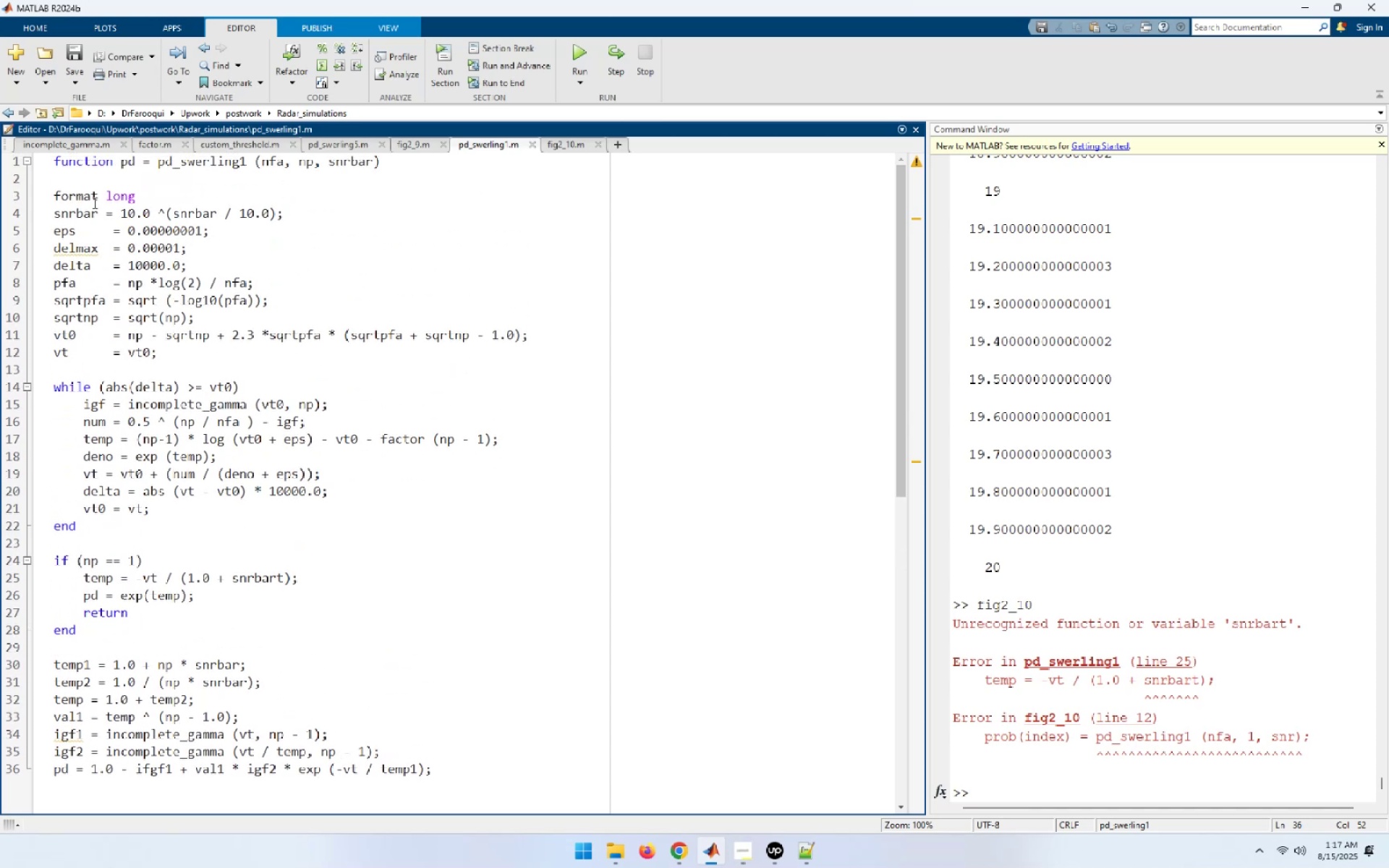 
left_click([347, 162])
 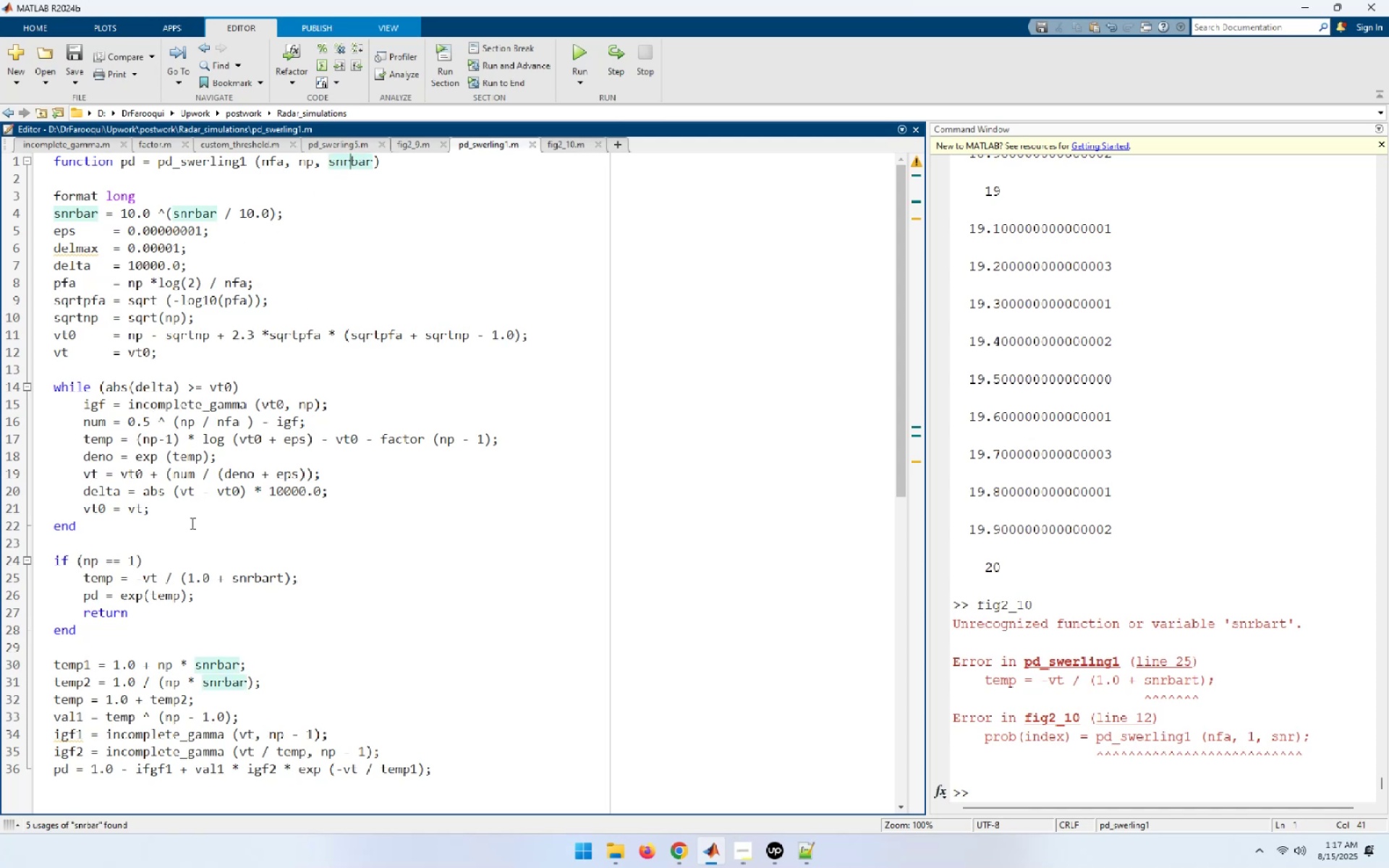 
wait(6.96)
 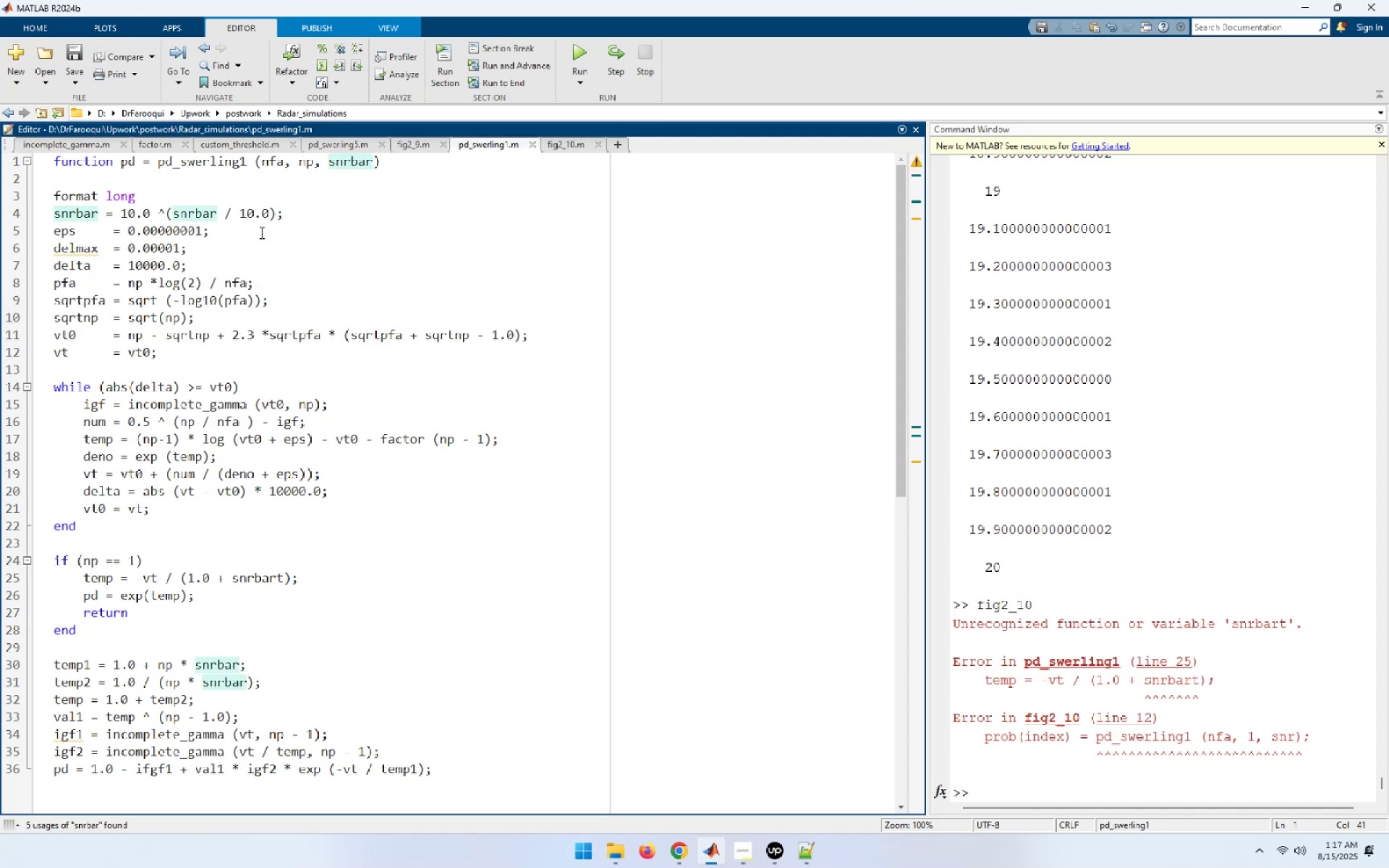 
left_click([280, 579])
 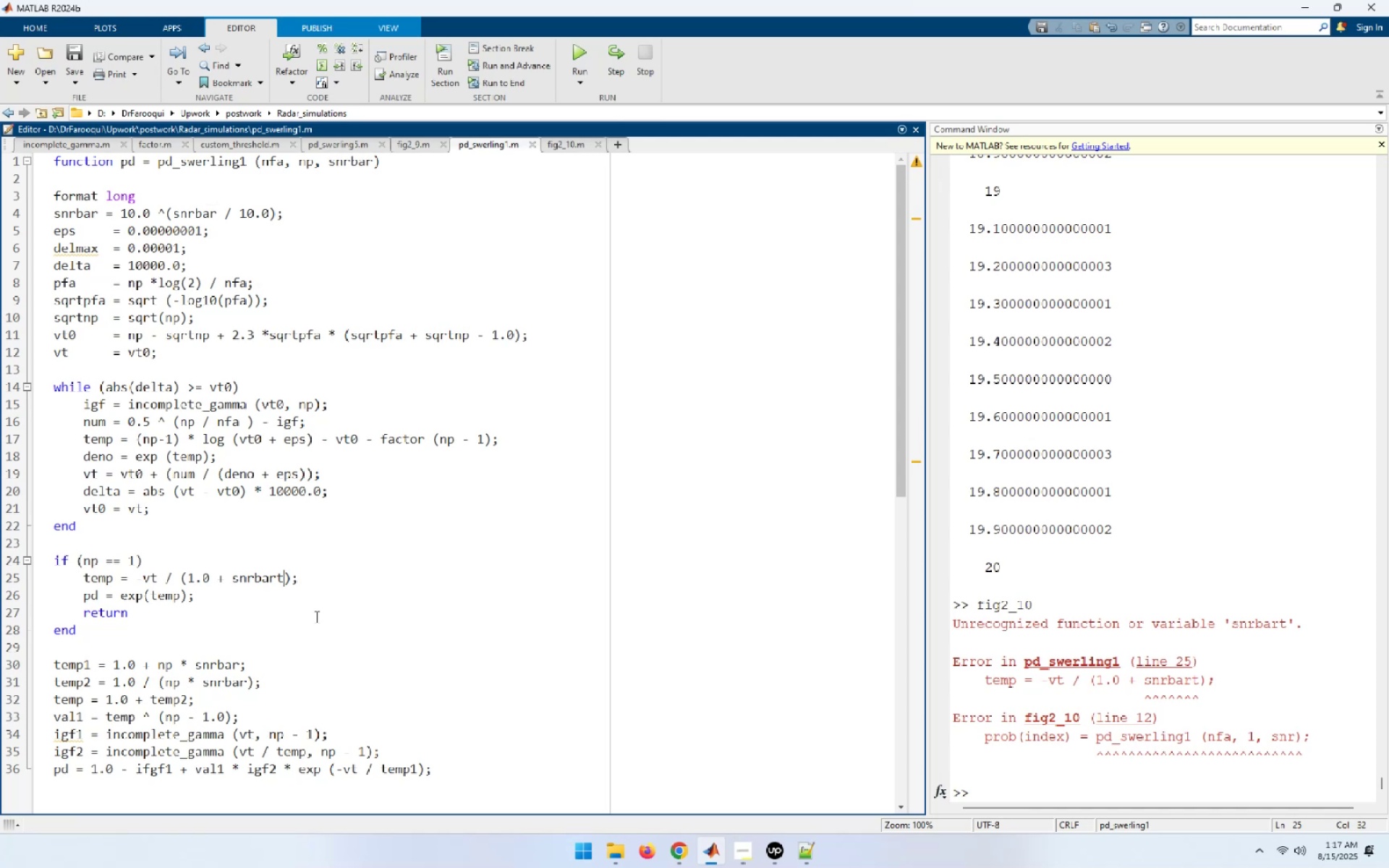 
wait(16.14)
 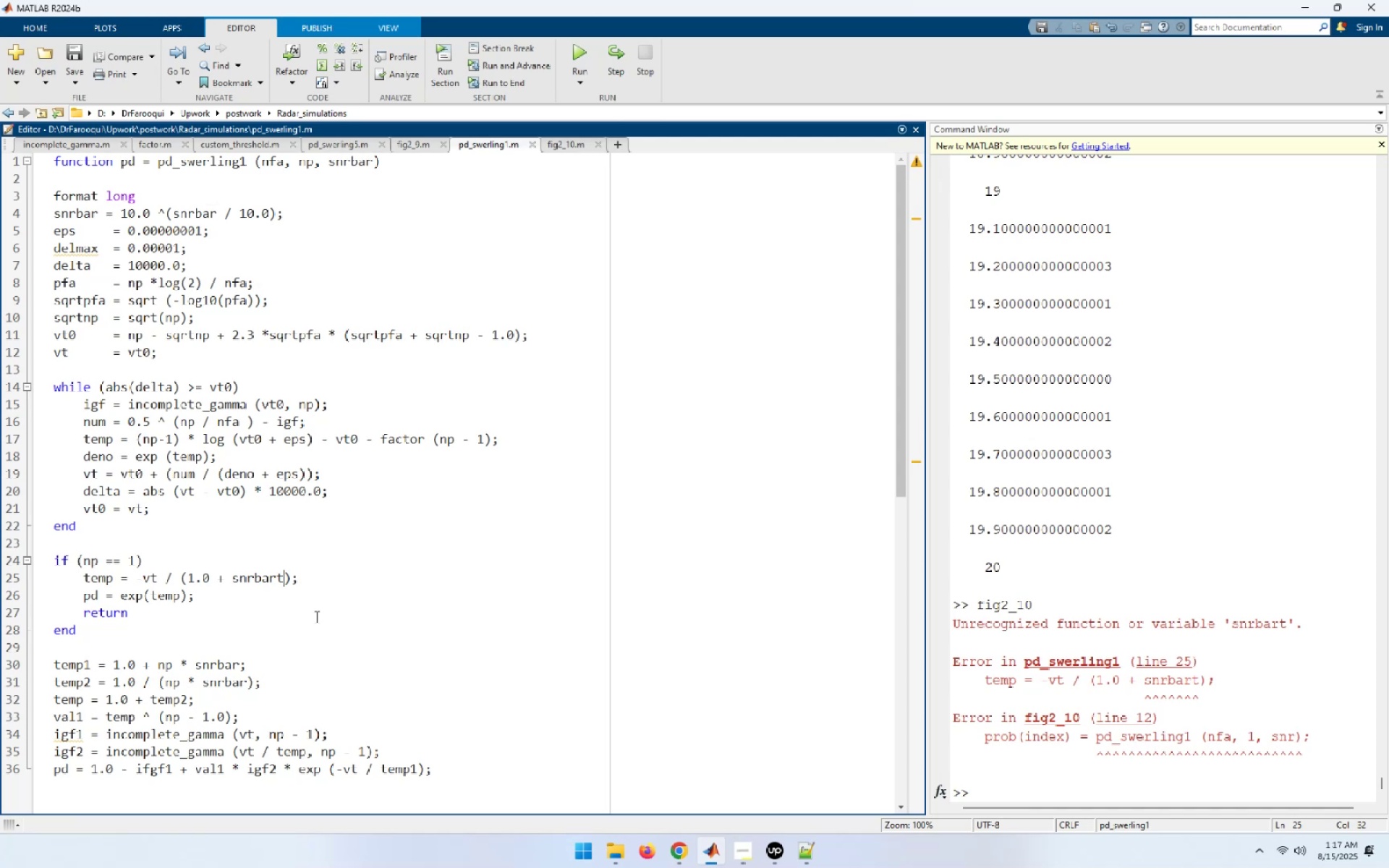 
key(Backspace)
 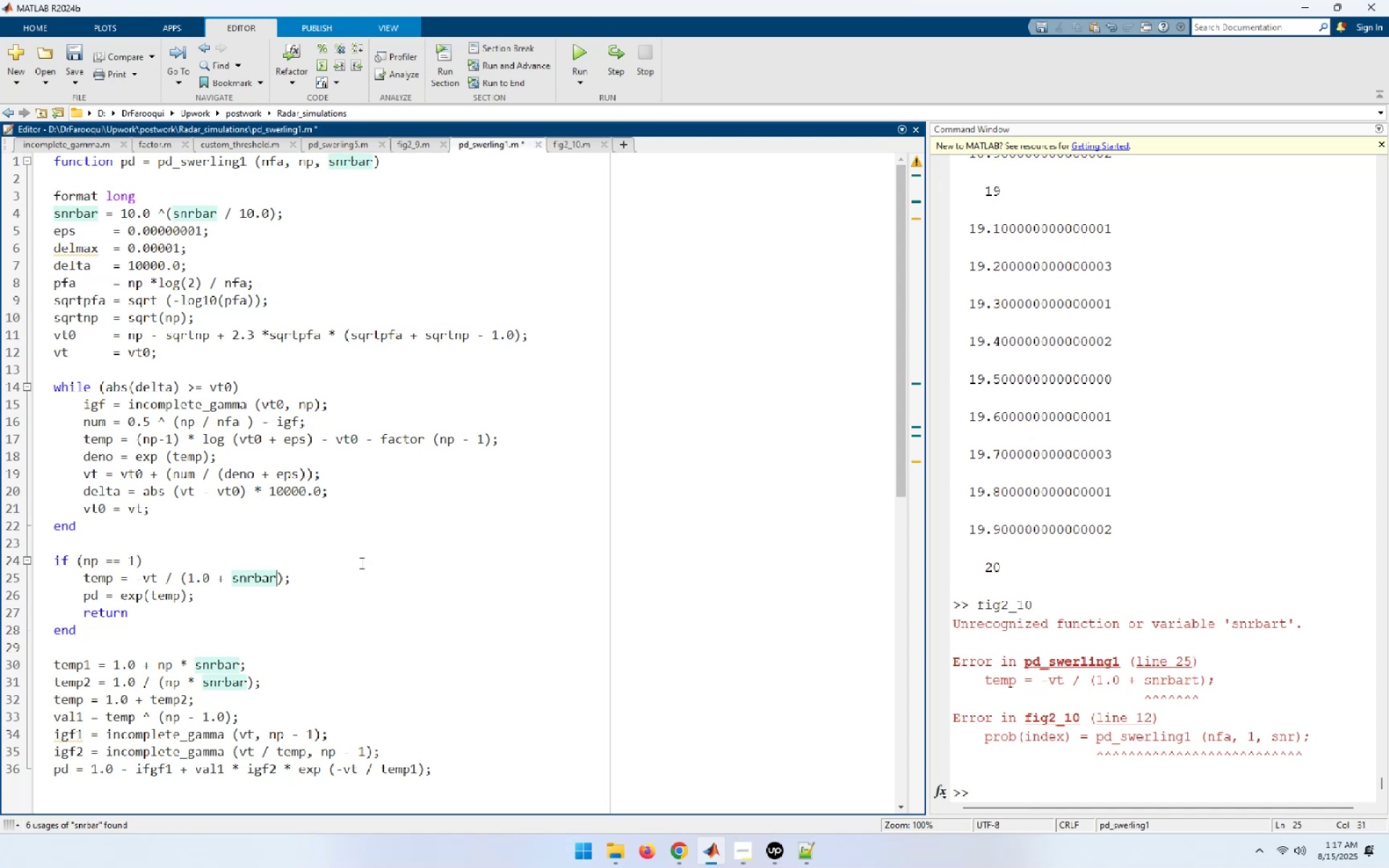 
left_click([576, 151])
 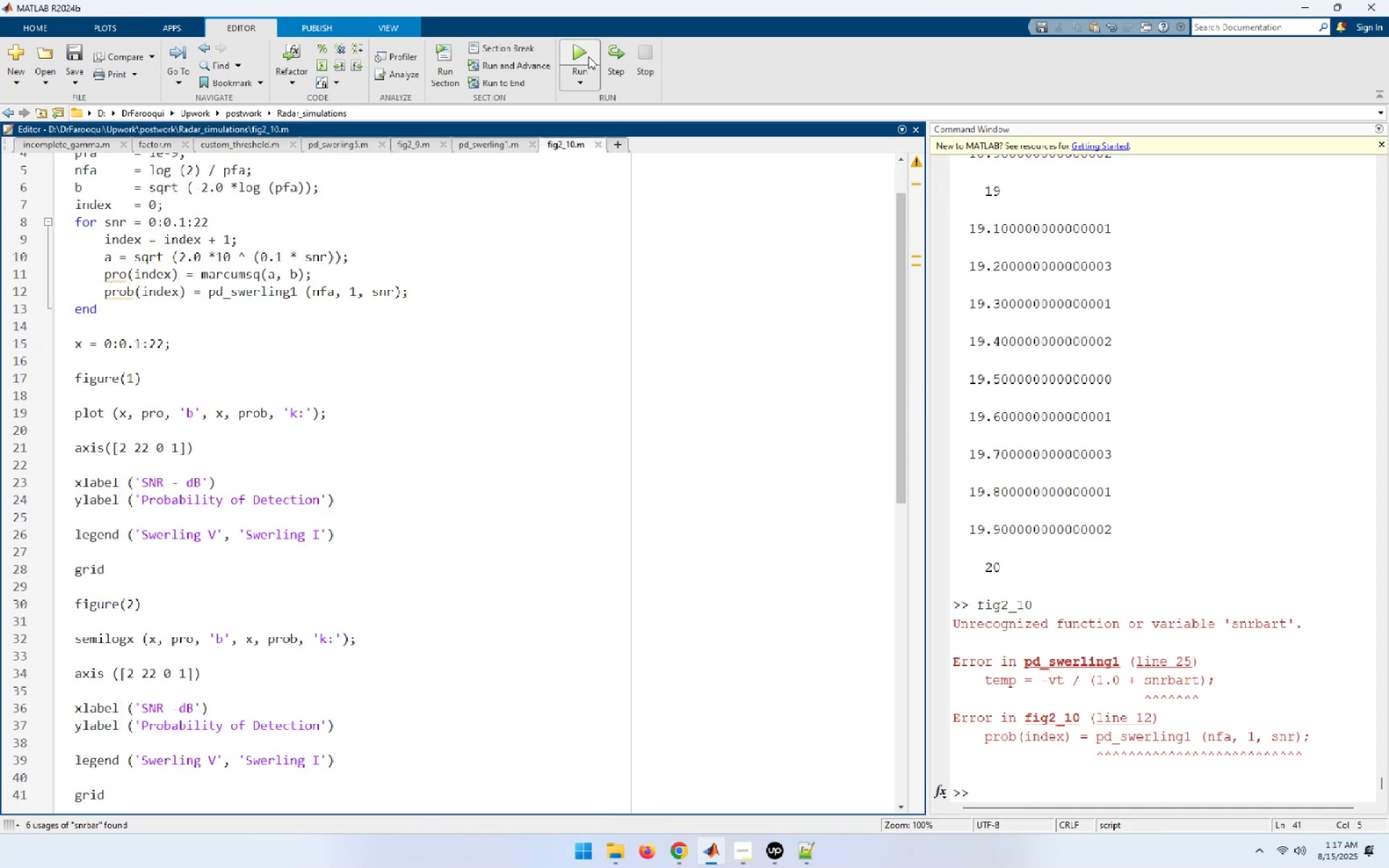 
left_click([584, 56])
 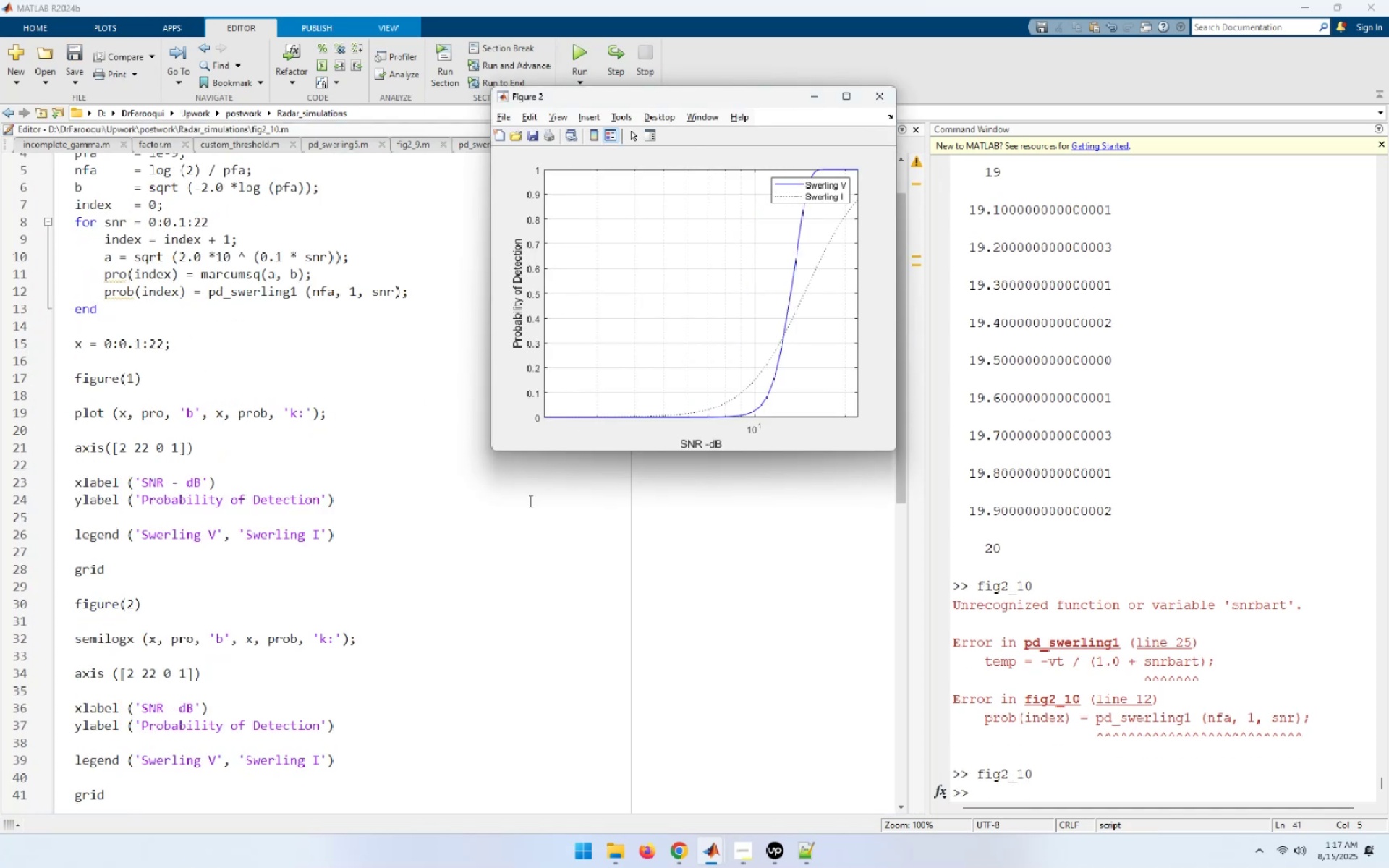 
wait(10.12)
 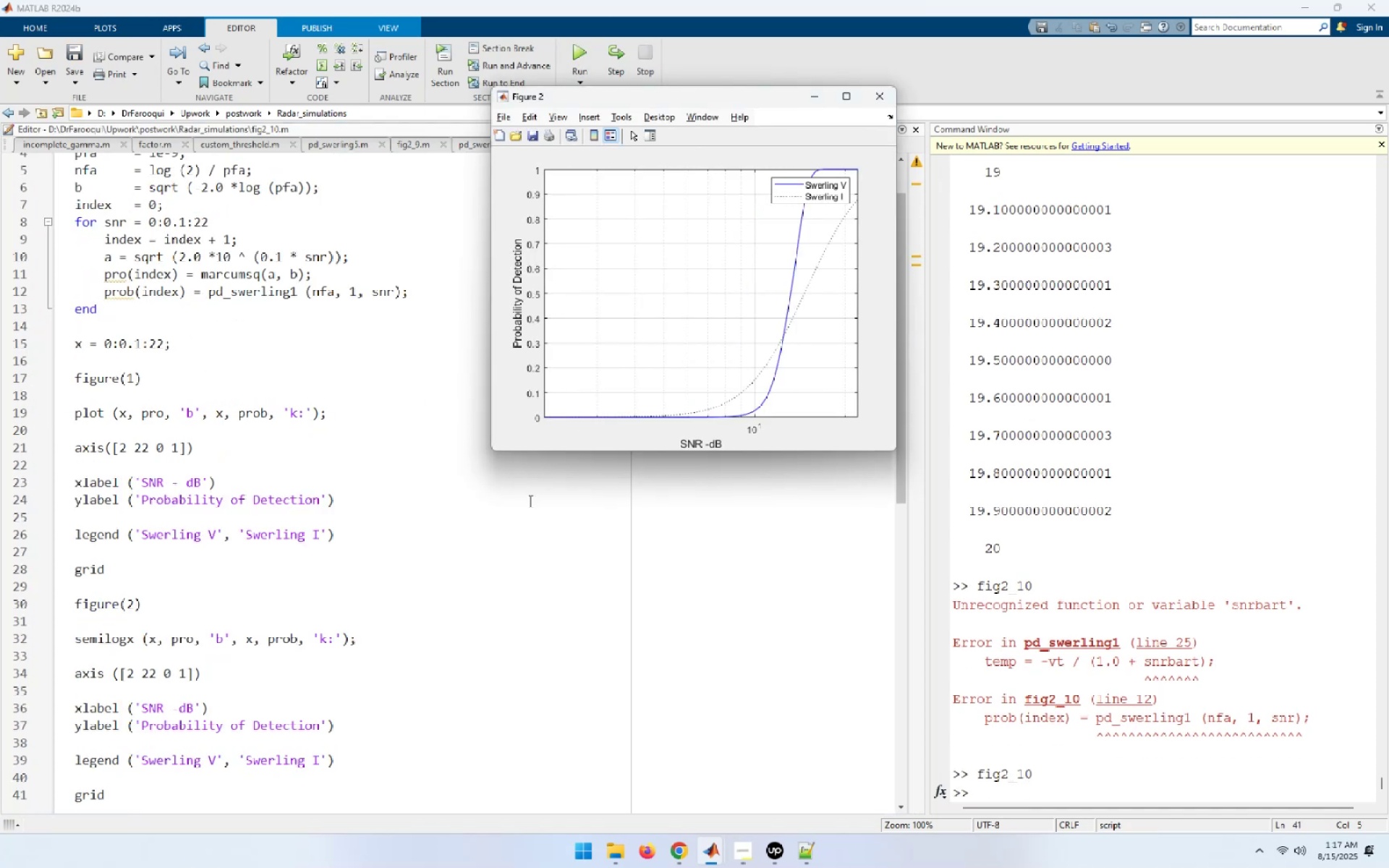 
left_click_drag(start_coordinate=[640, 93], to_coordinate=[920, 229])
 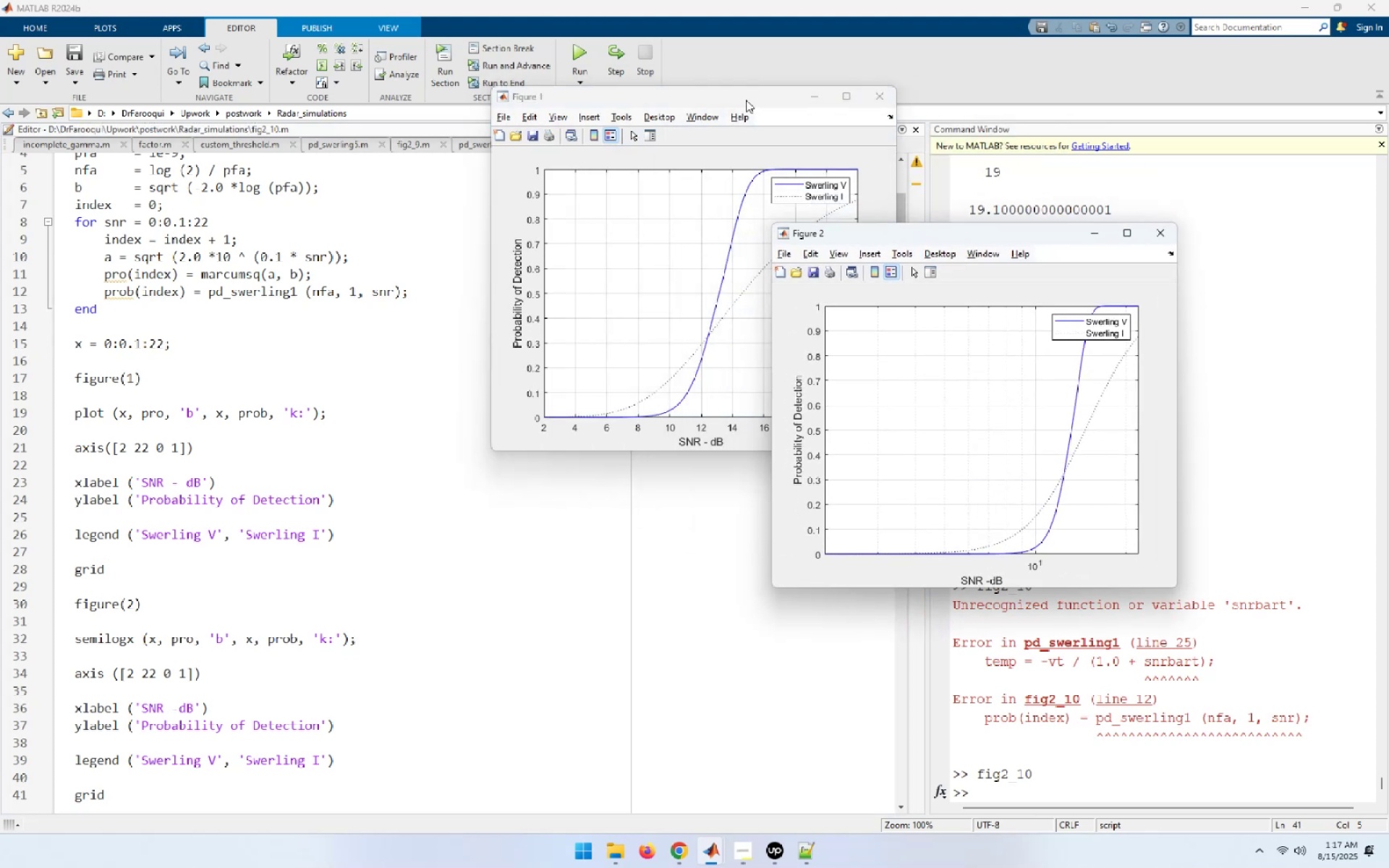 
left_click_drag(start_coordinate=[734, 93], to_coordinate=[442, 156])
 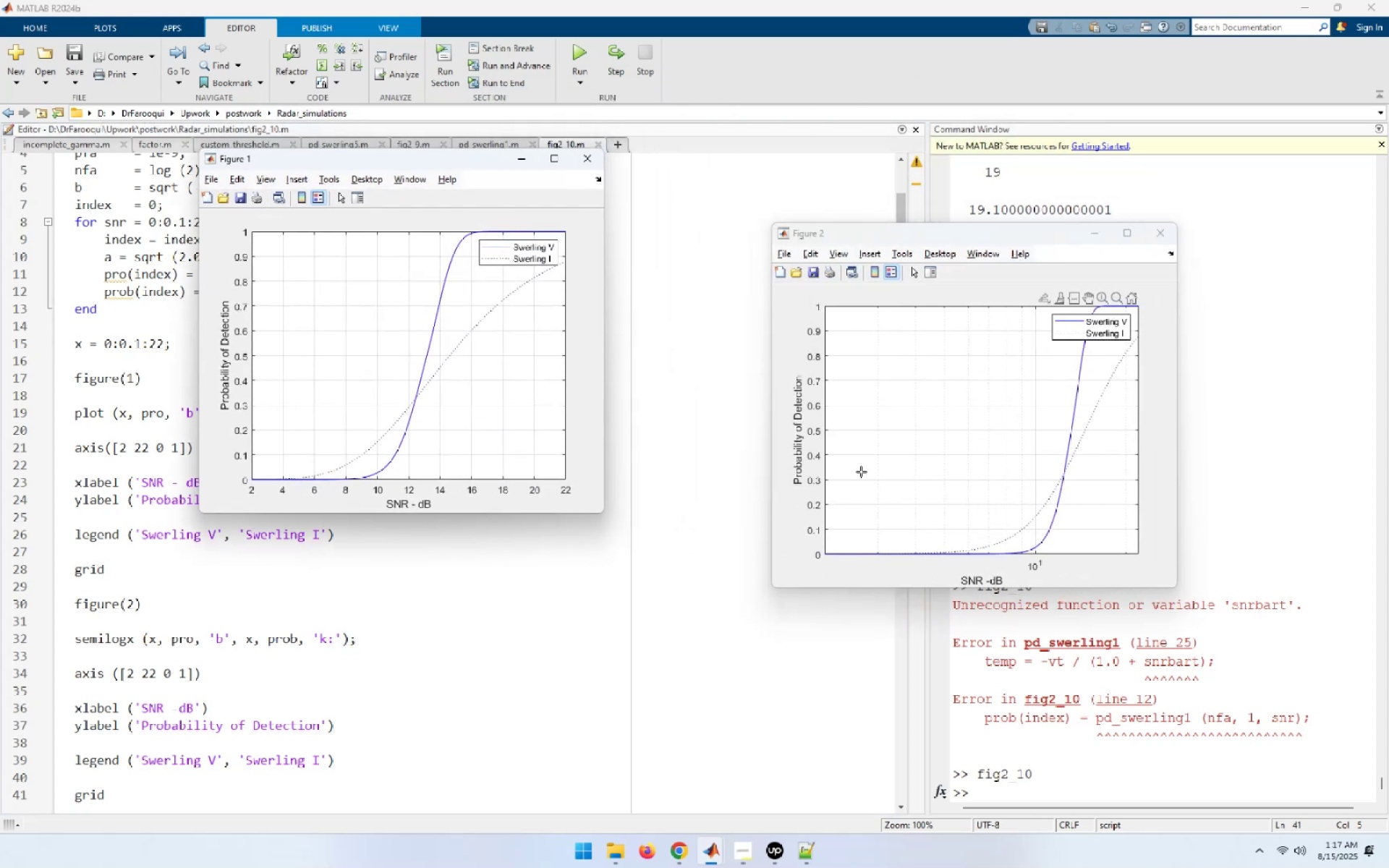 
left_click([1171, 232])
 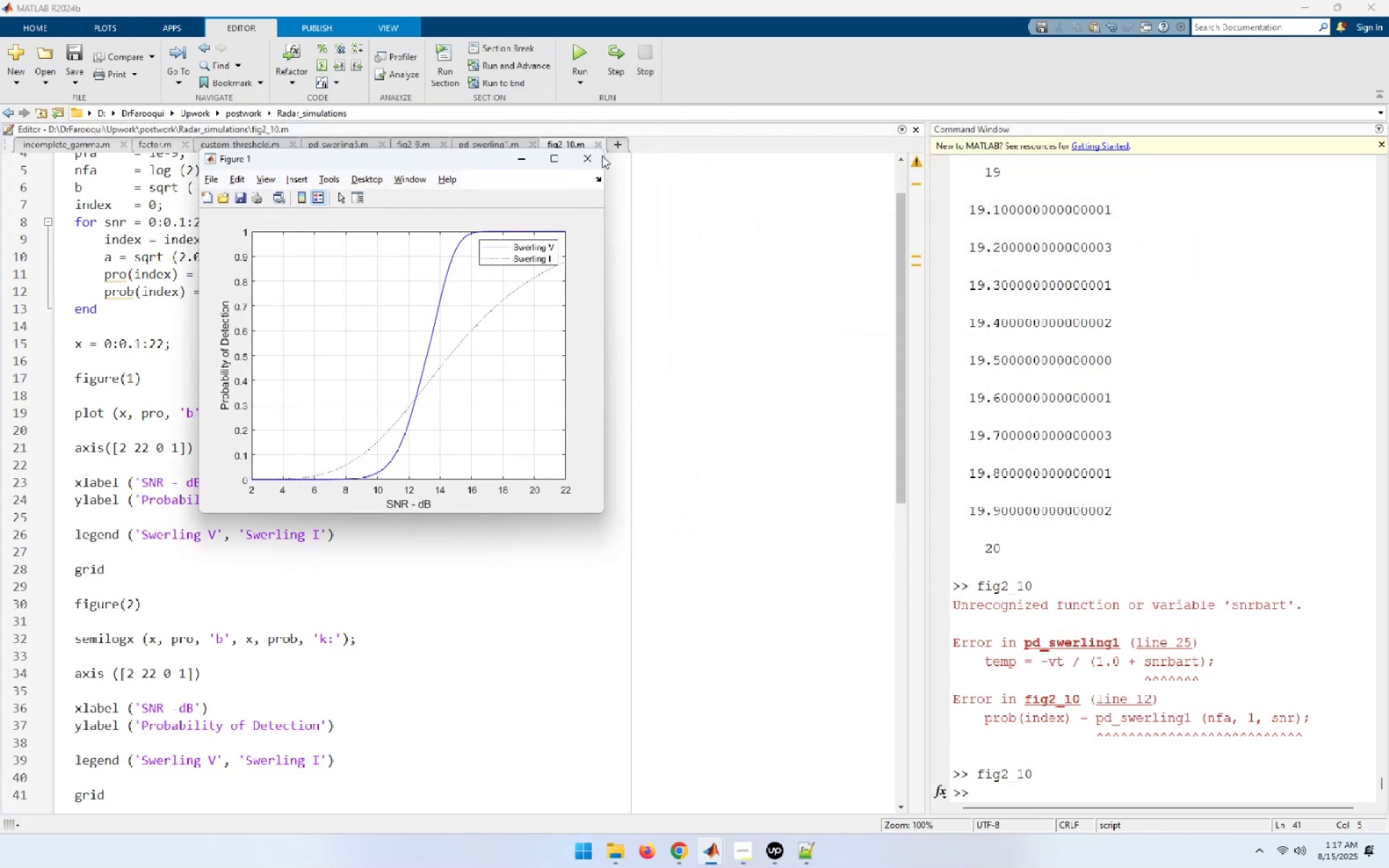 
left_click([595, 157])
 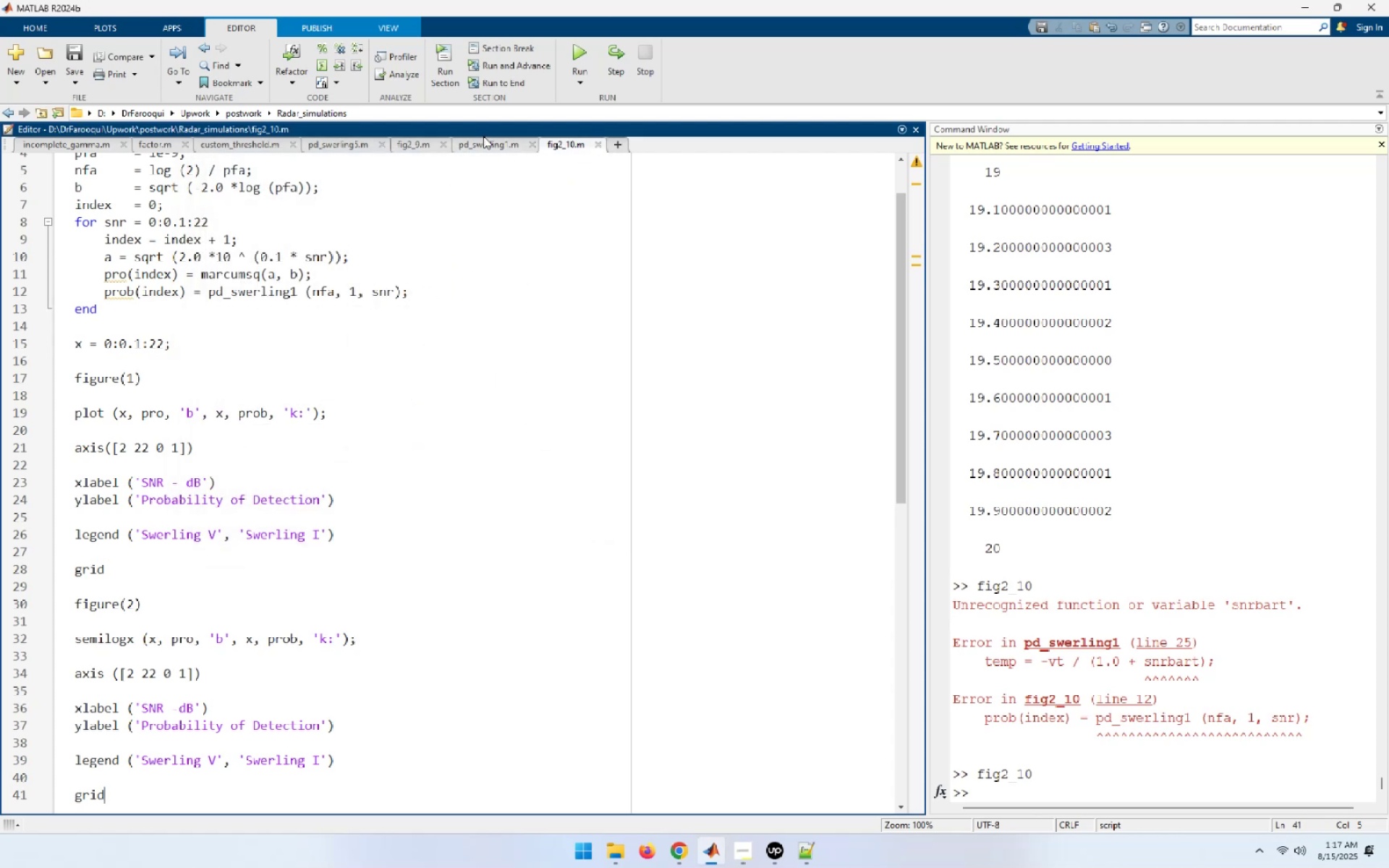 
left_click([483, 143])
 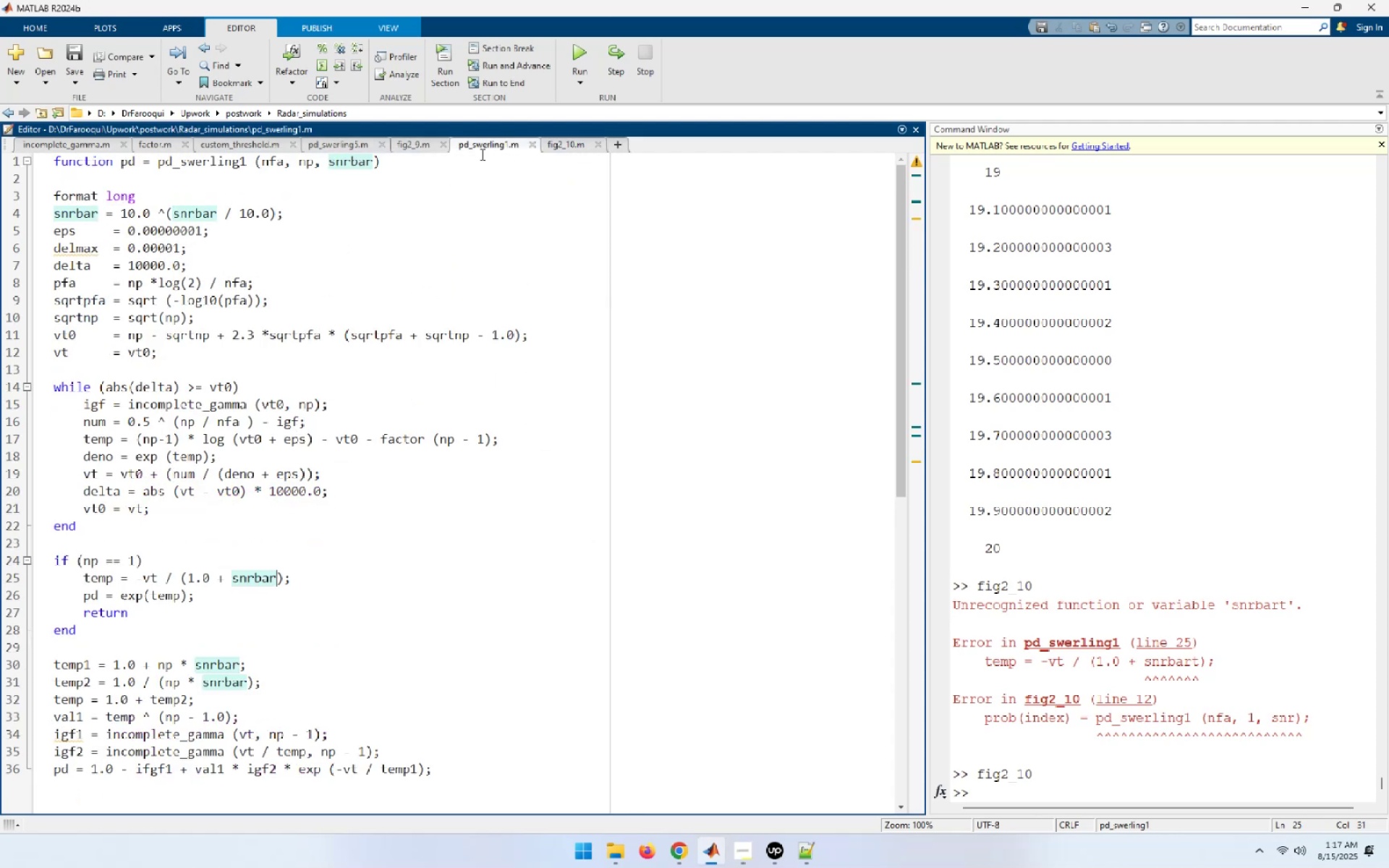 
key(Control+S)
 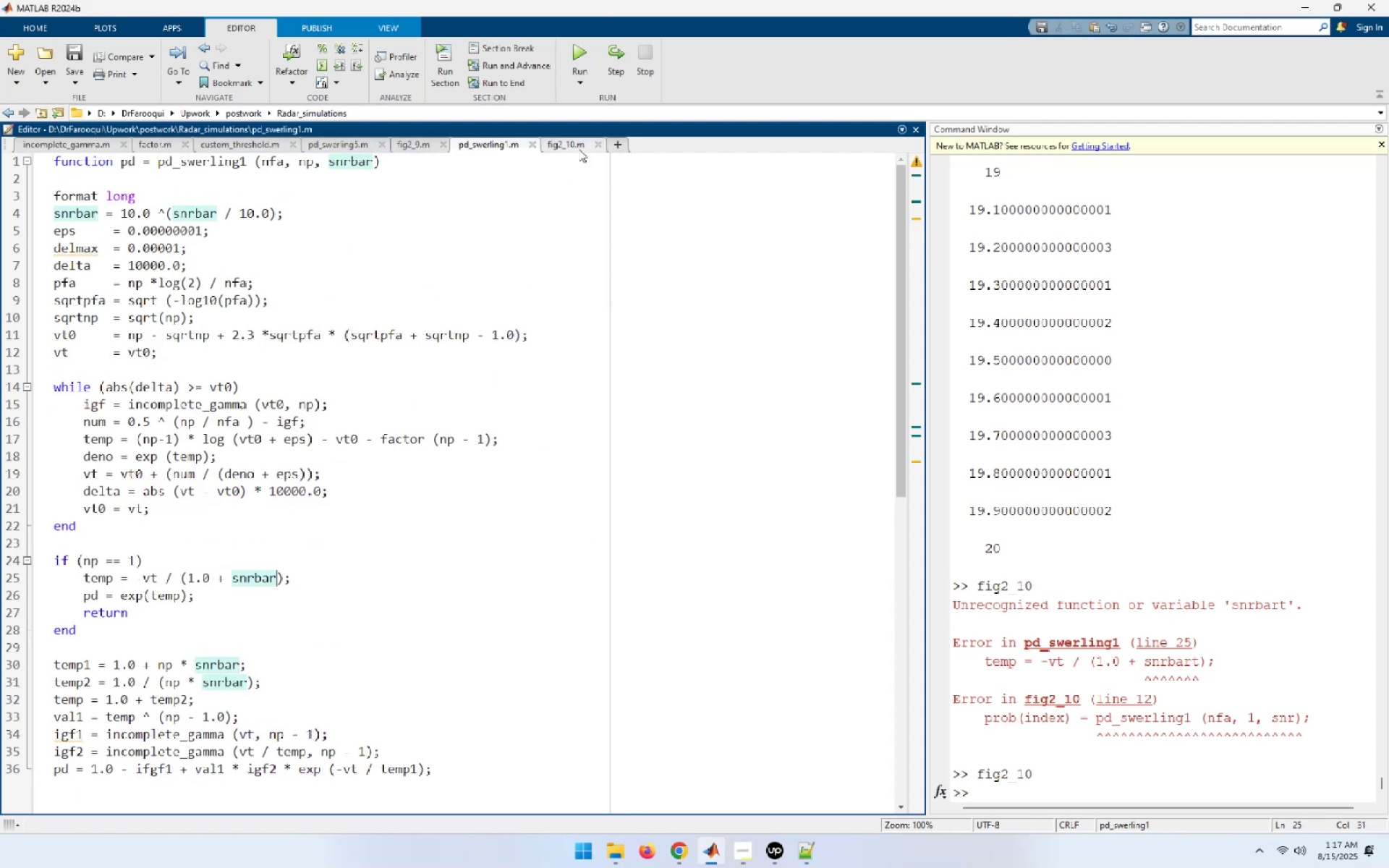 
left_click([580, 145])
 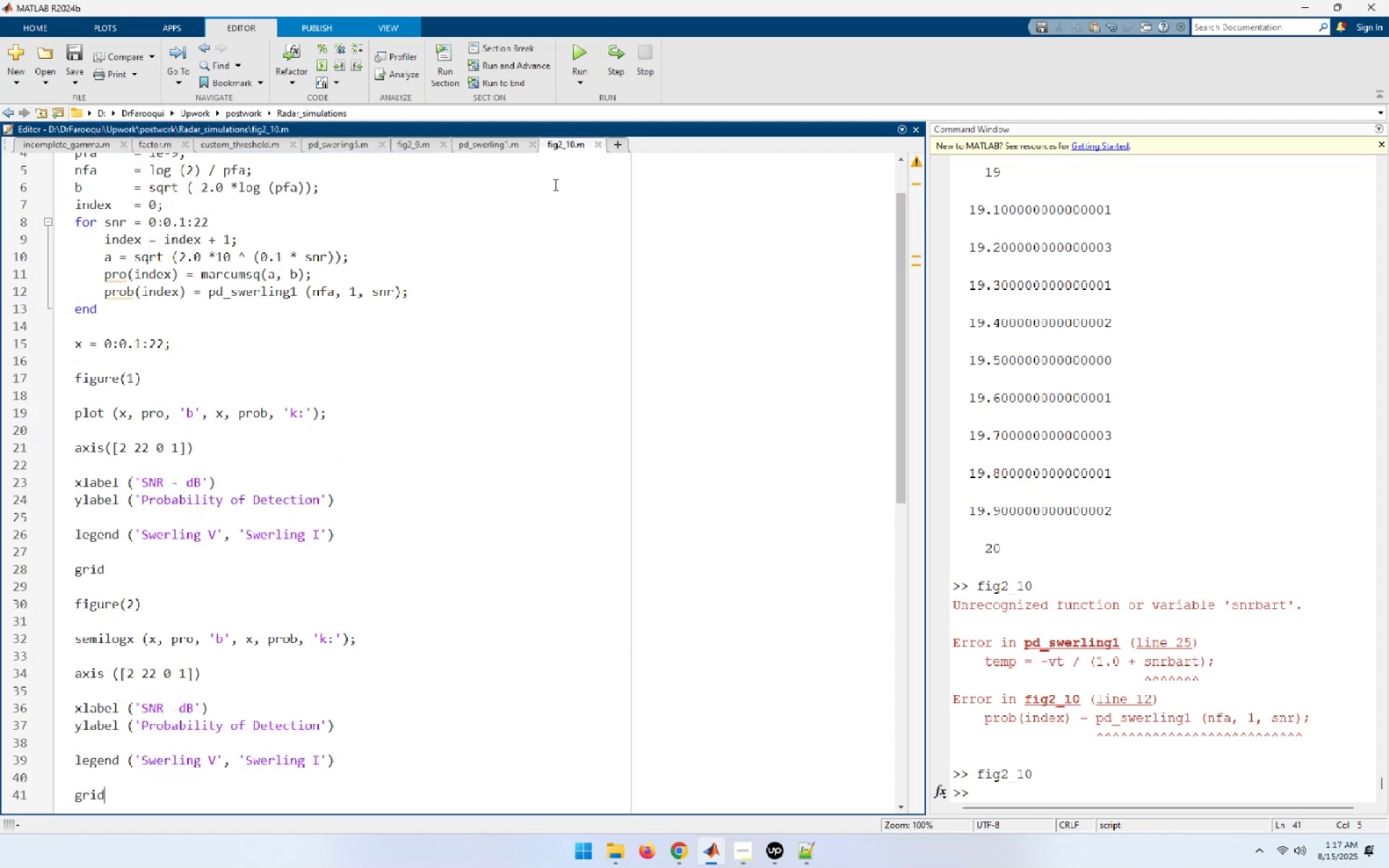 
key(Control+S)
 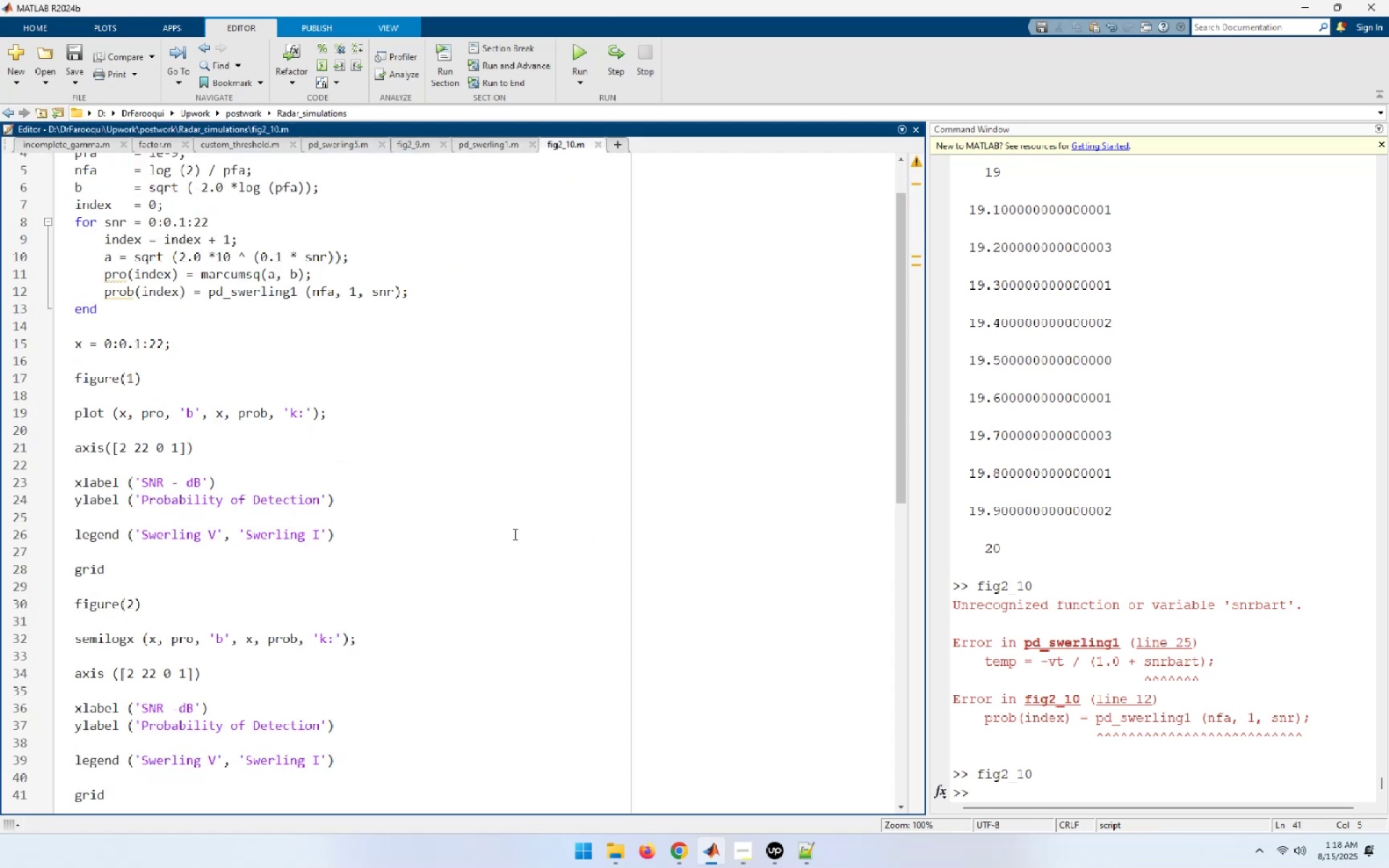 